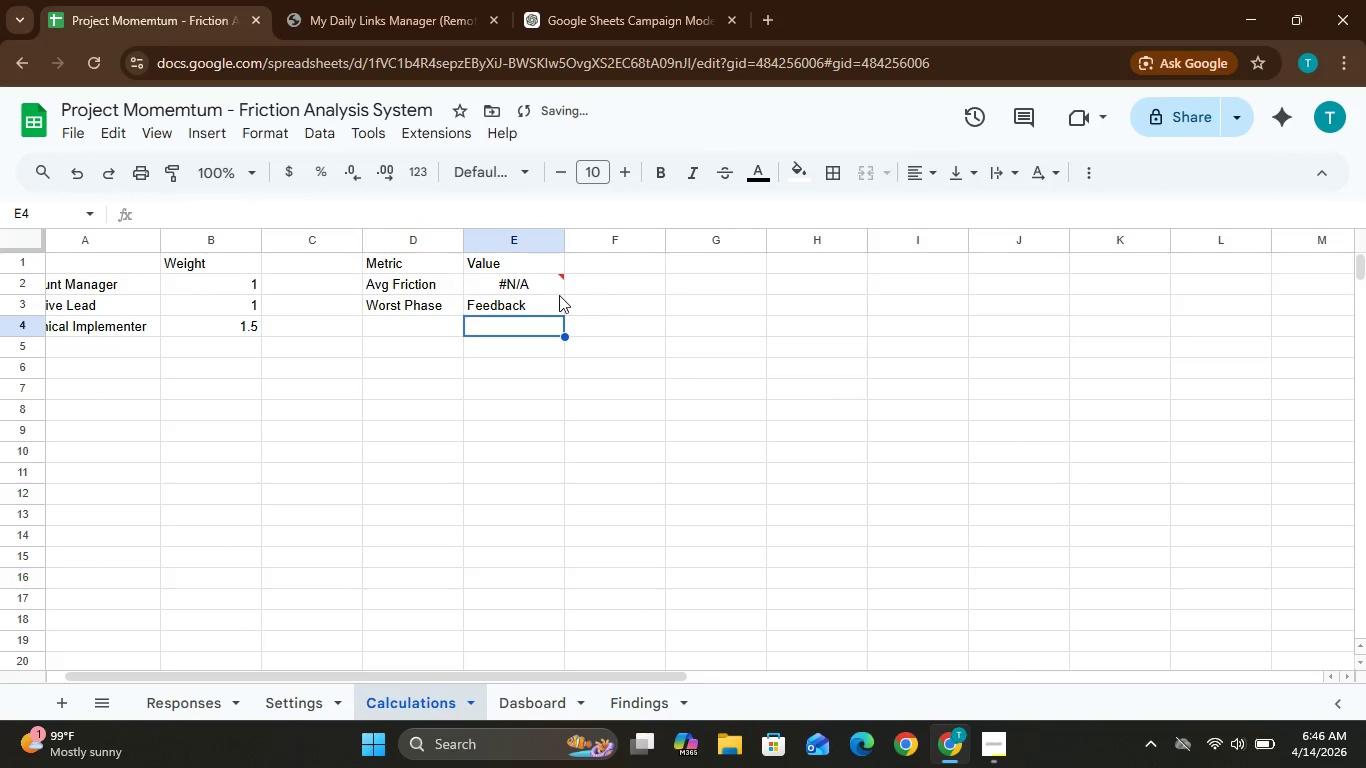 
left_click([545, 302])
 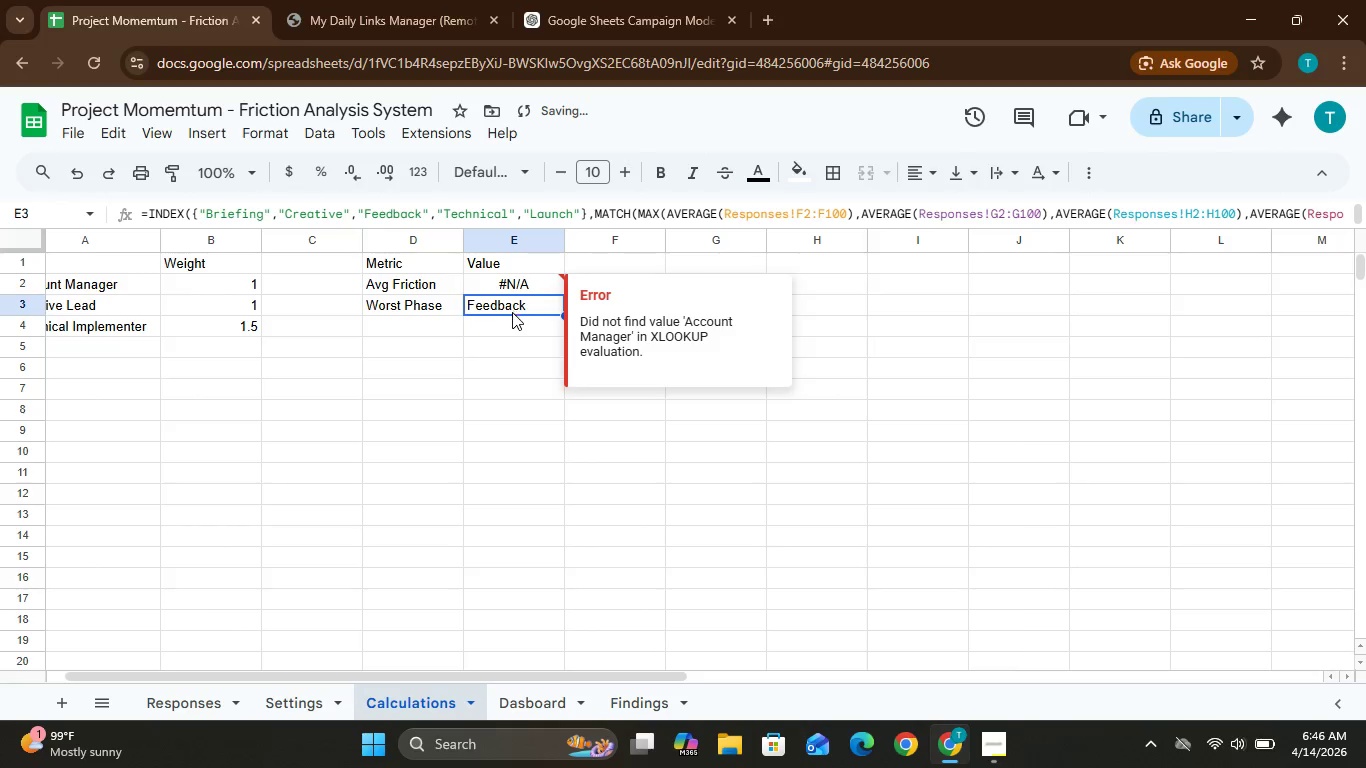 
double_click([520, 308])
 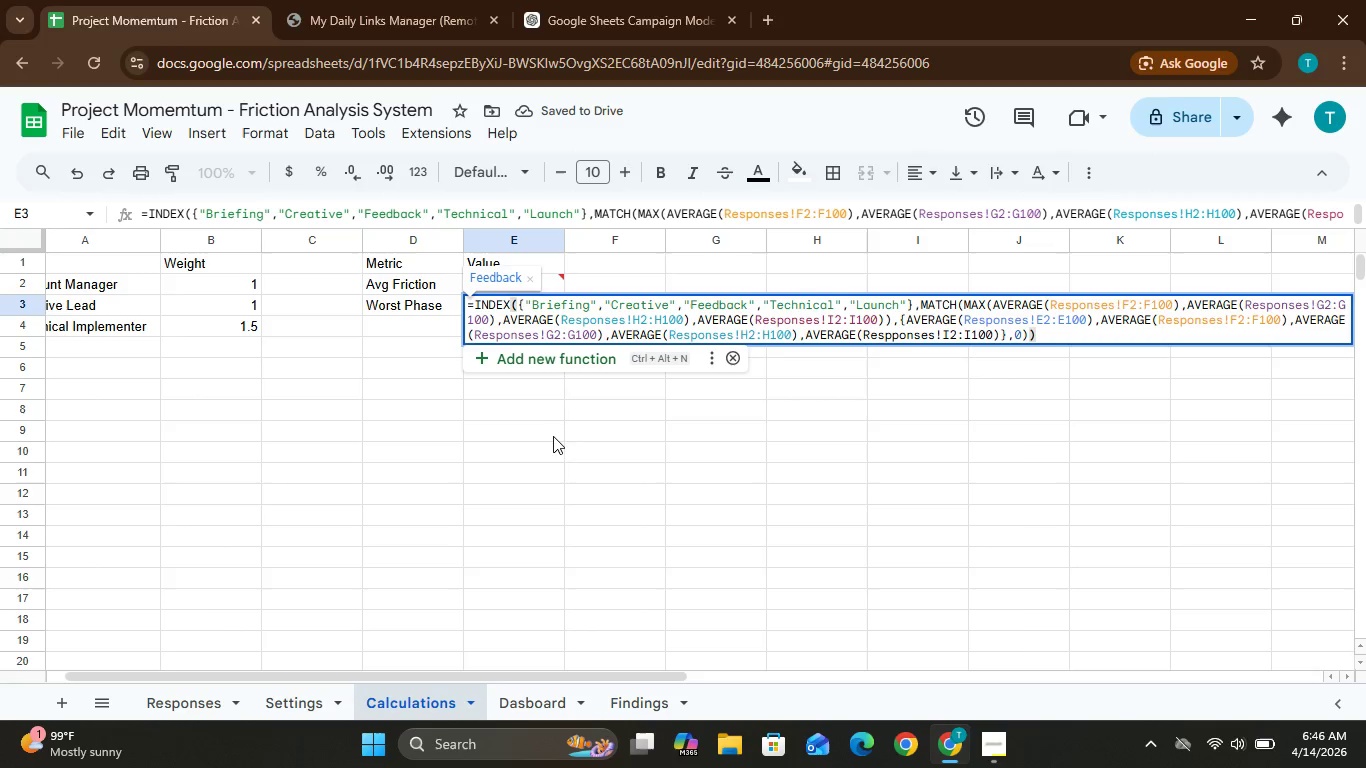 
left_click_drag(start_coordinate=[553, 437], to_coordinate=[679, 281])
 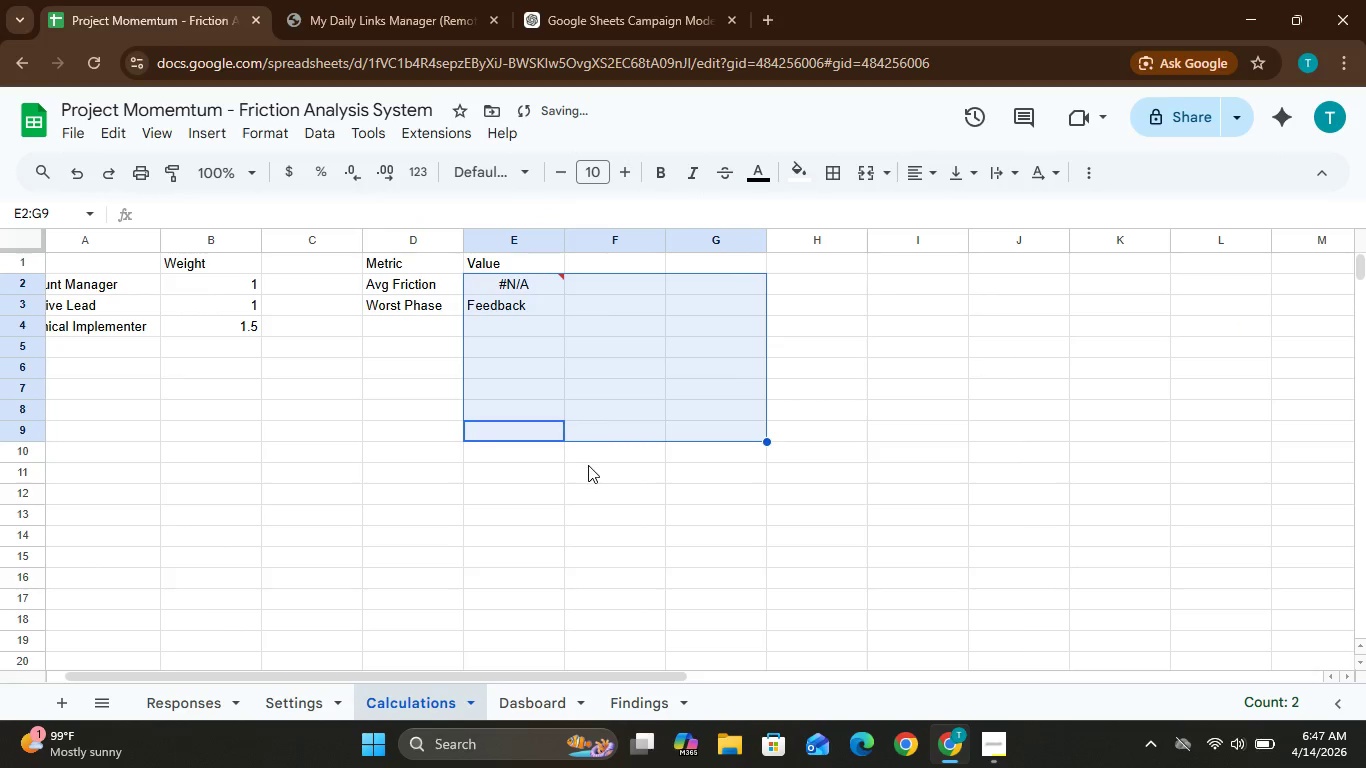 
left_click([588, 465])
 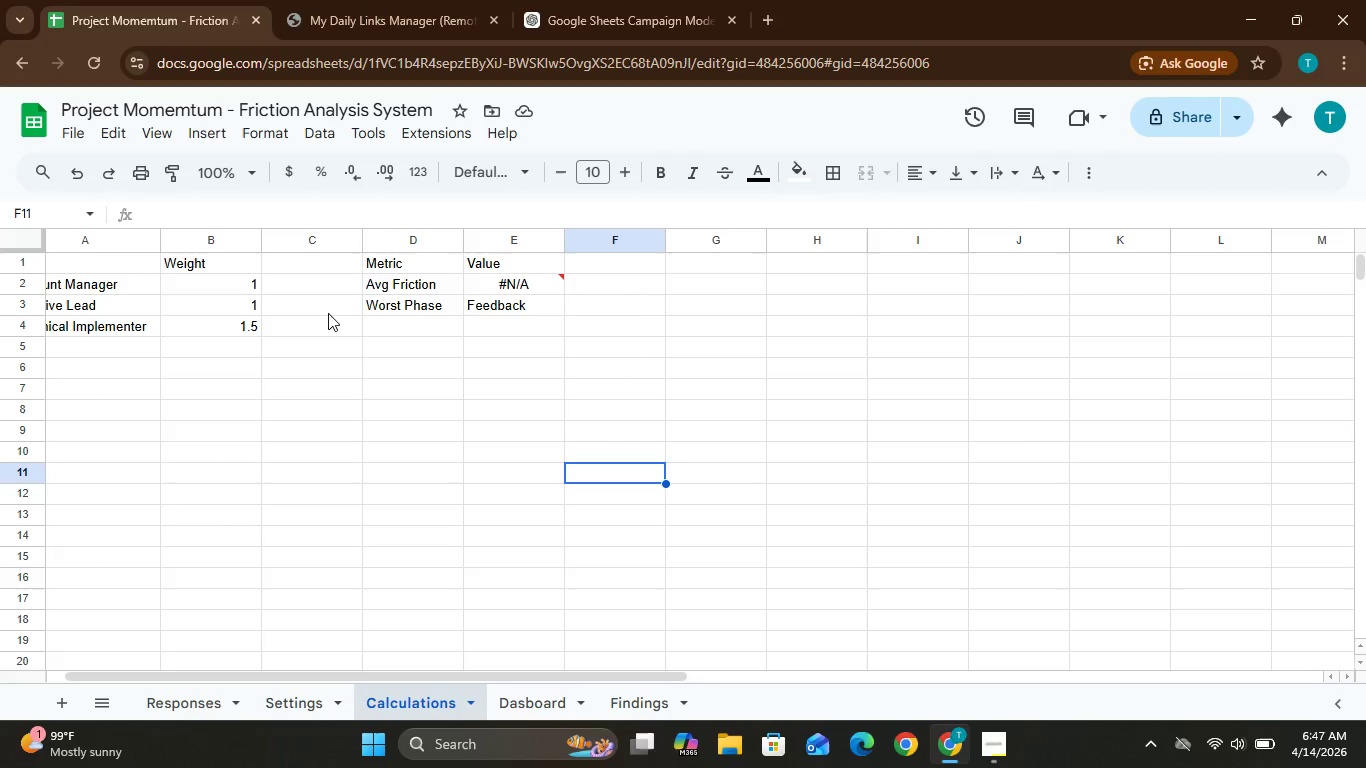 
wait(22.19)
 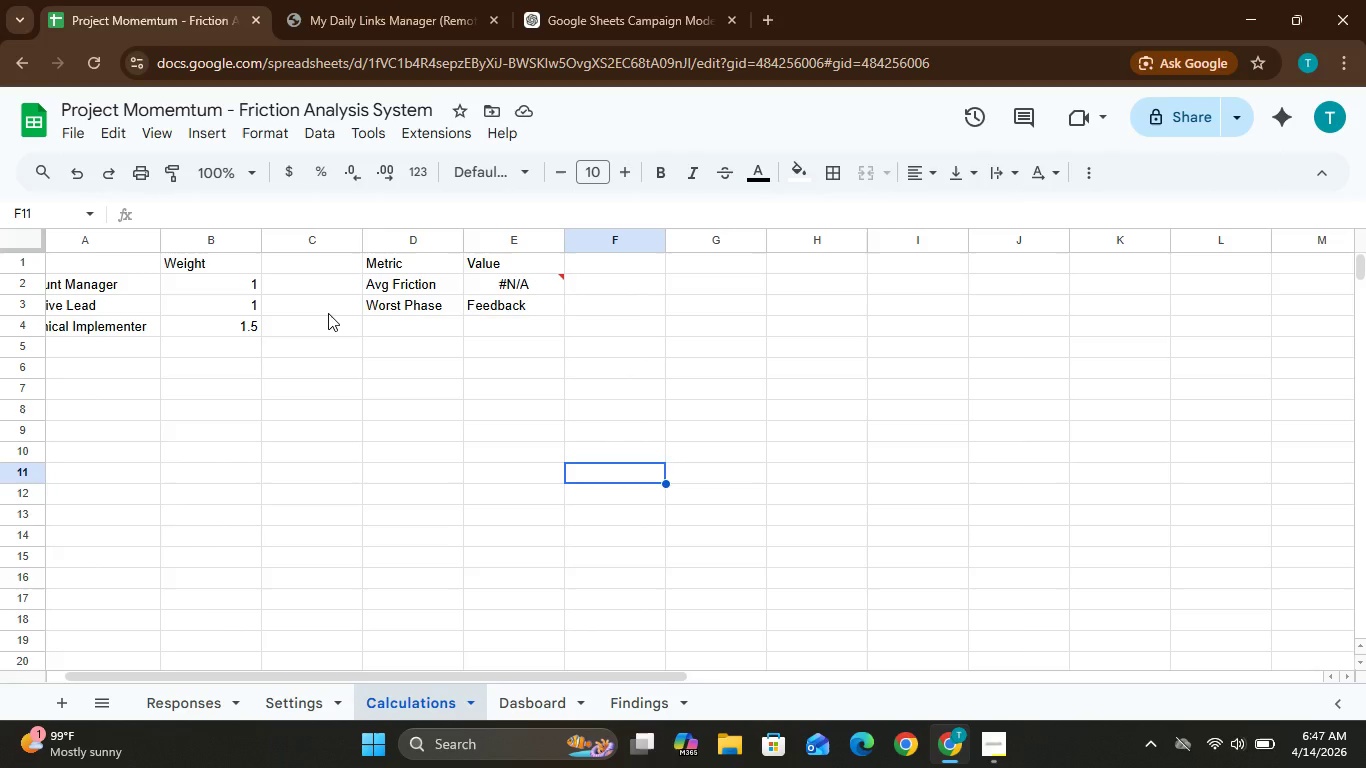 
left_click([189, 718])
 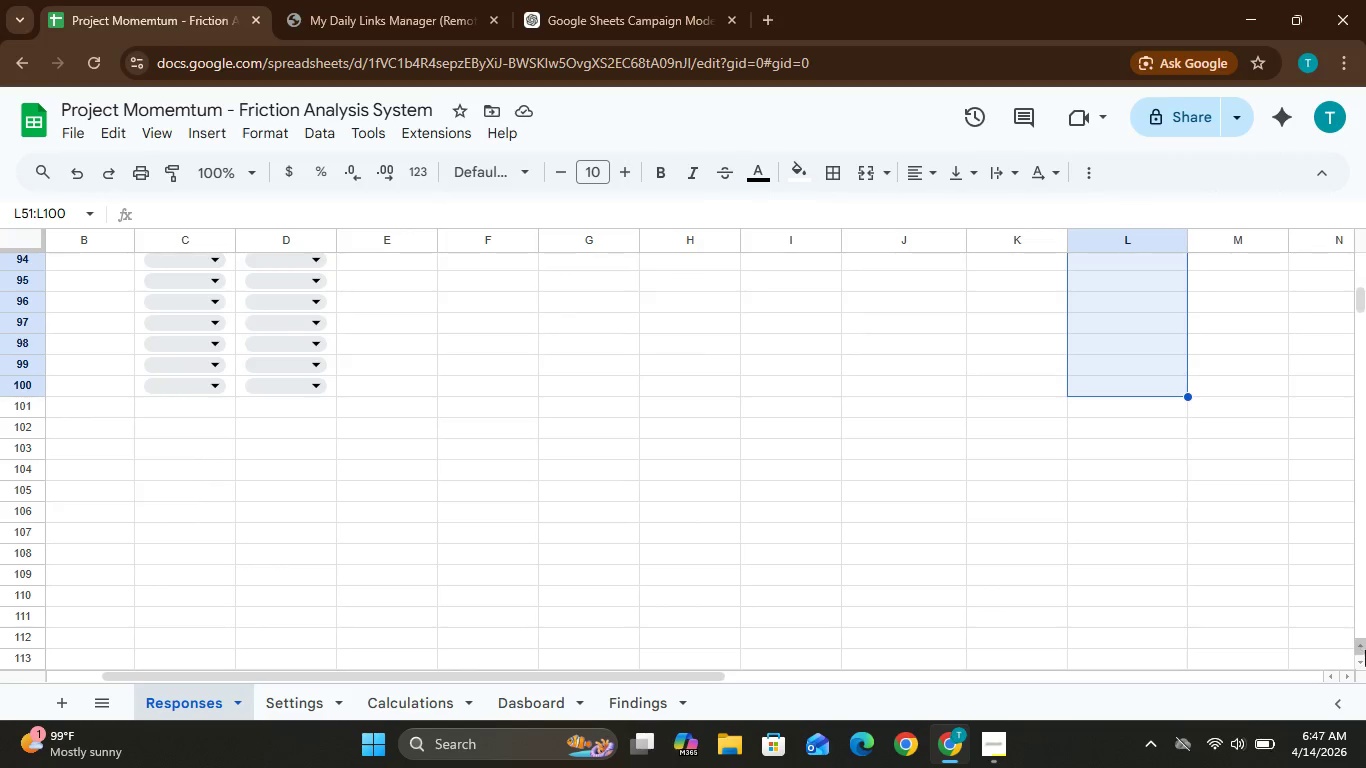 
left_click([1360, 645])
 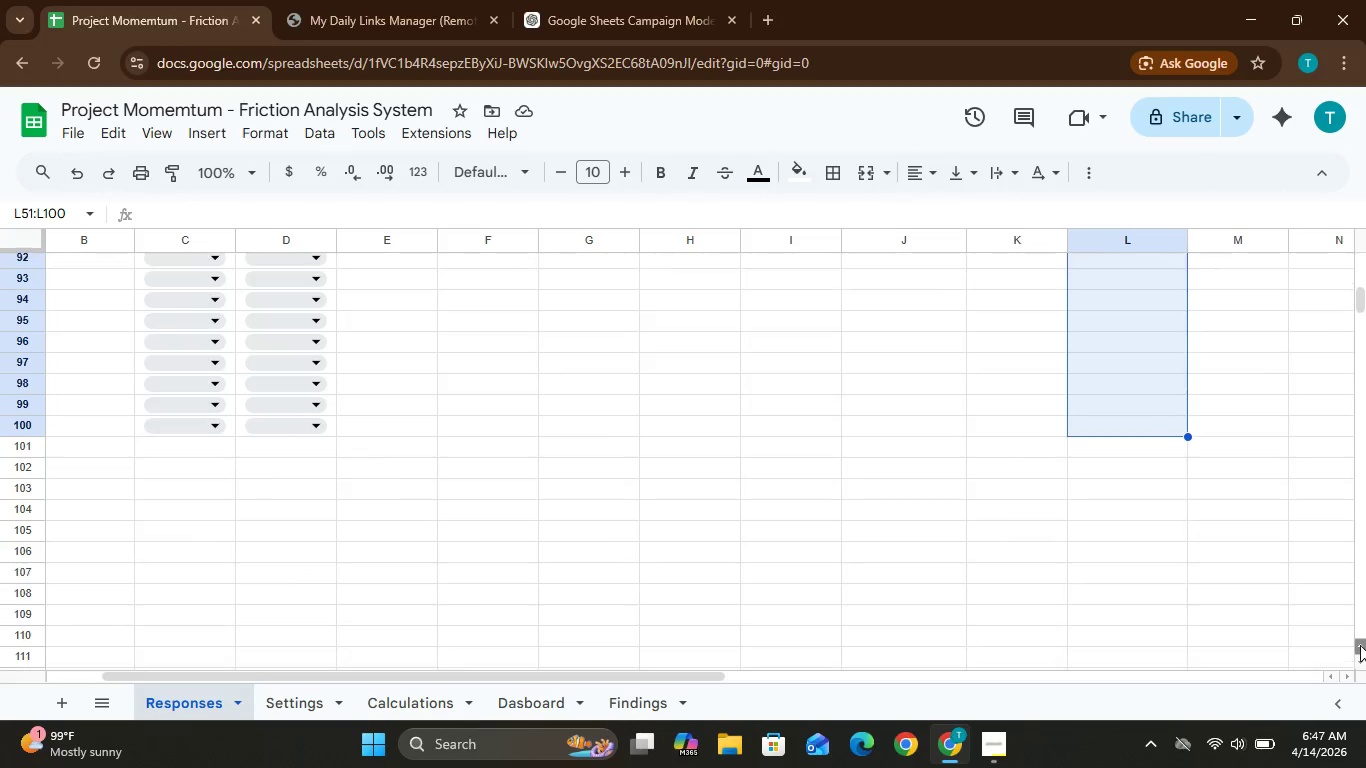 
left_click_drag(start_coordinate=[1360, 645], to_coordinate=[1307, 626])
 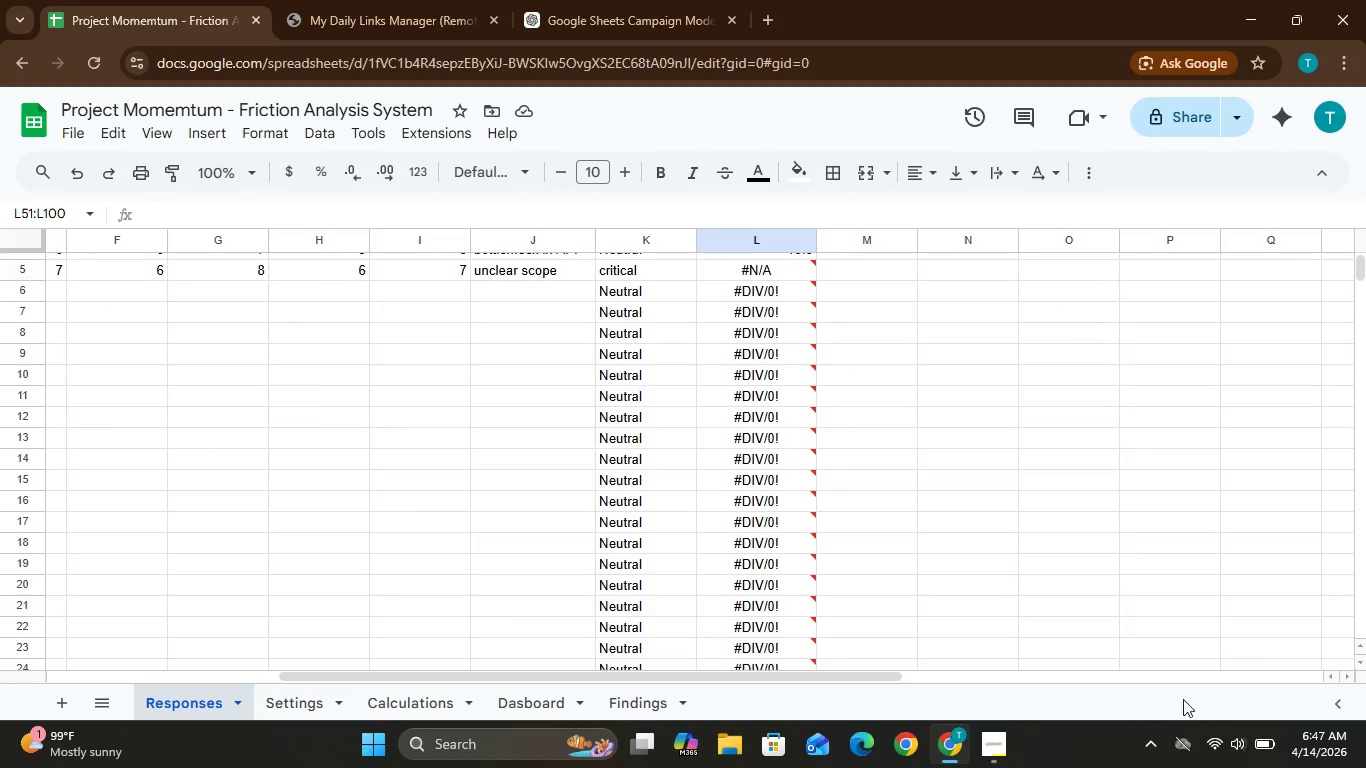 
wait(5.45)
 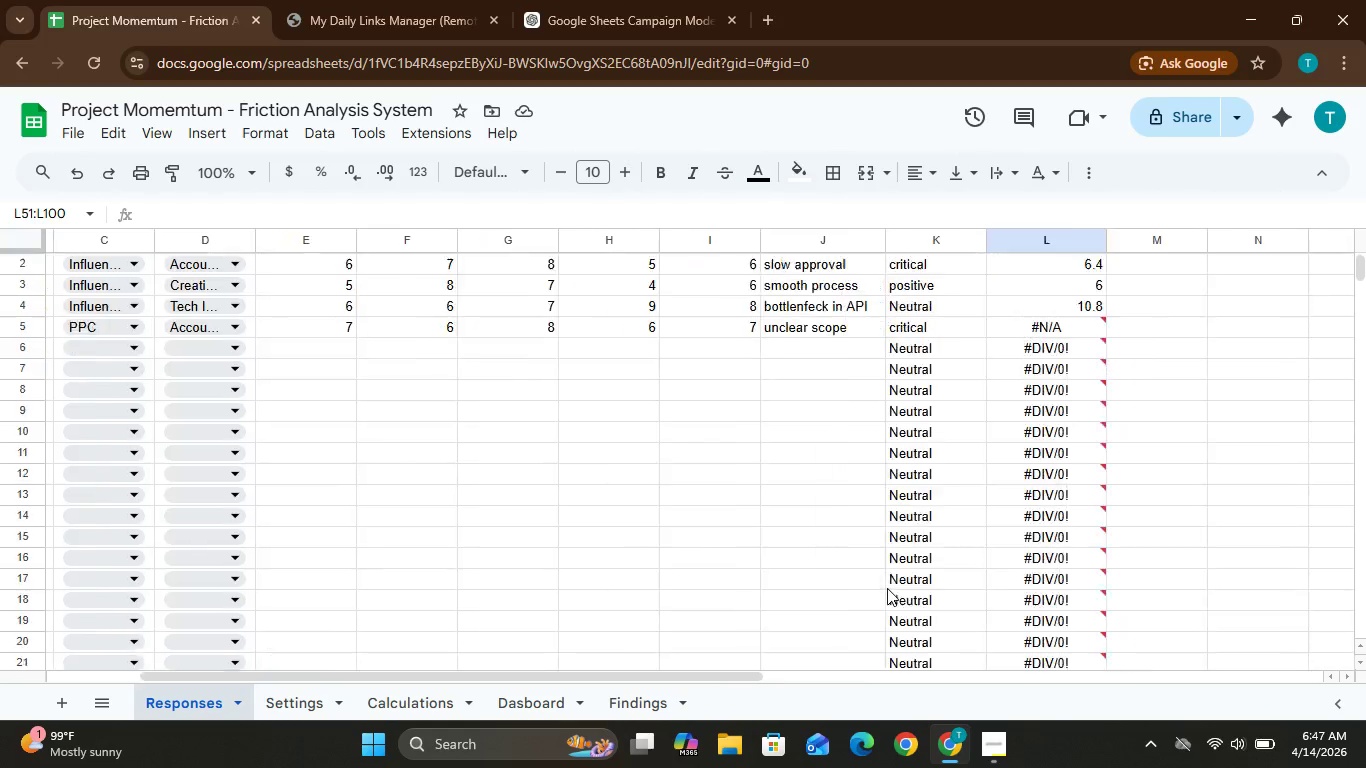 
left_click([1328, 680])
 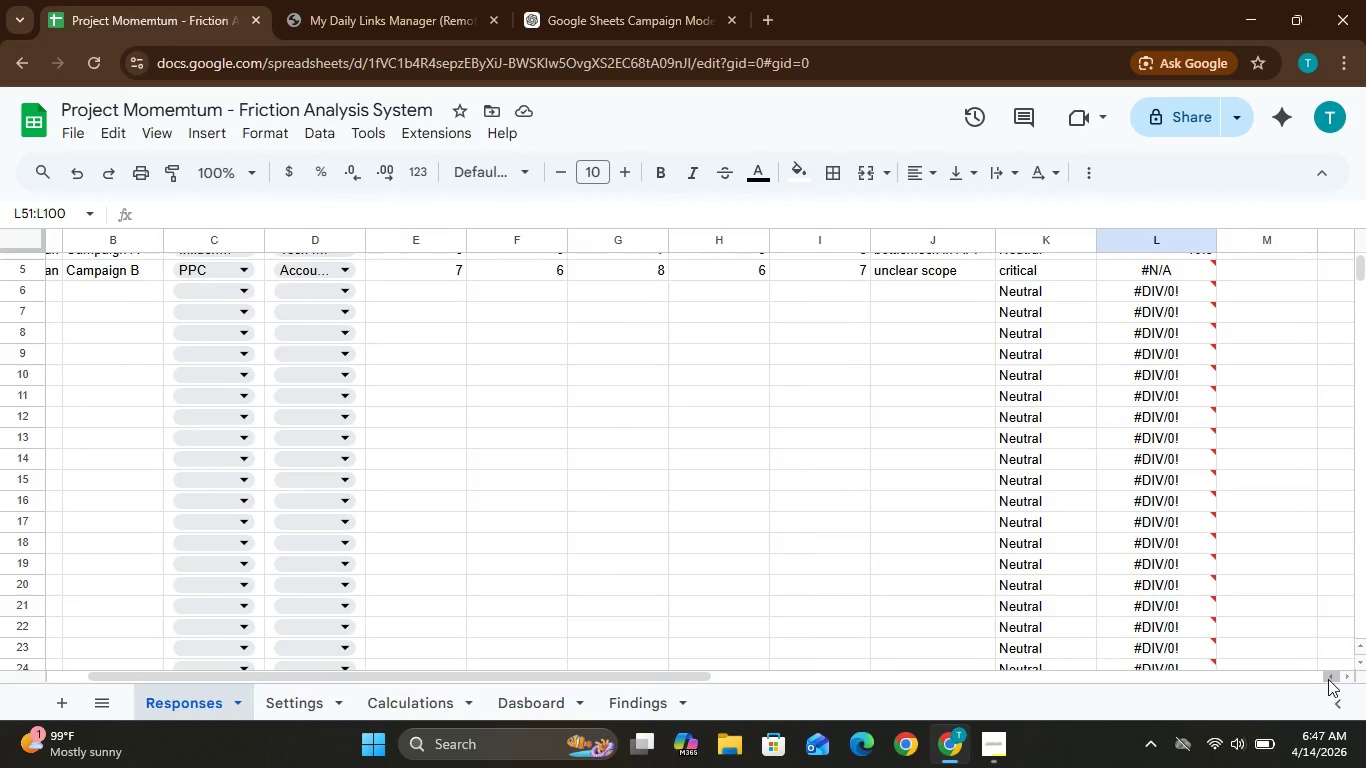 
double_click([1328, 679])
 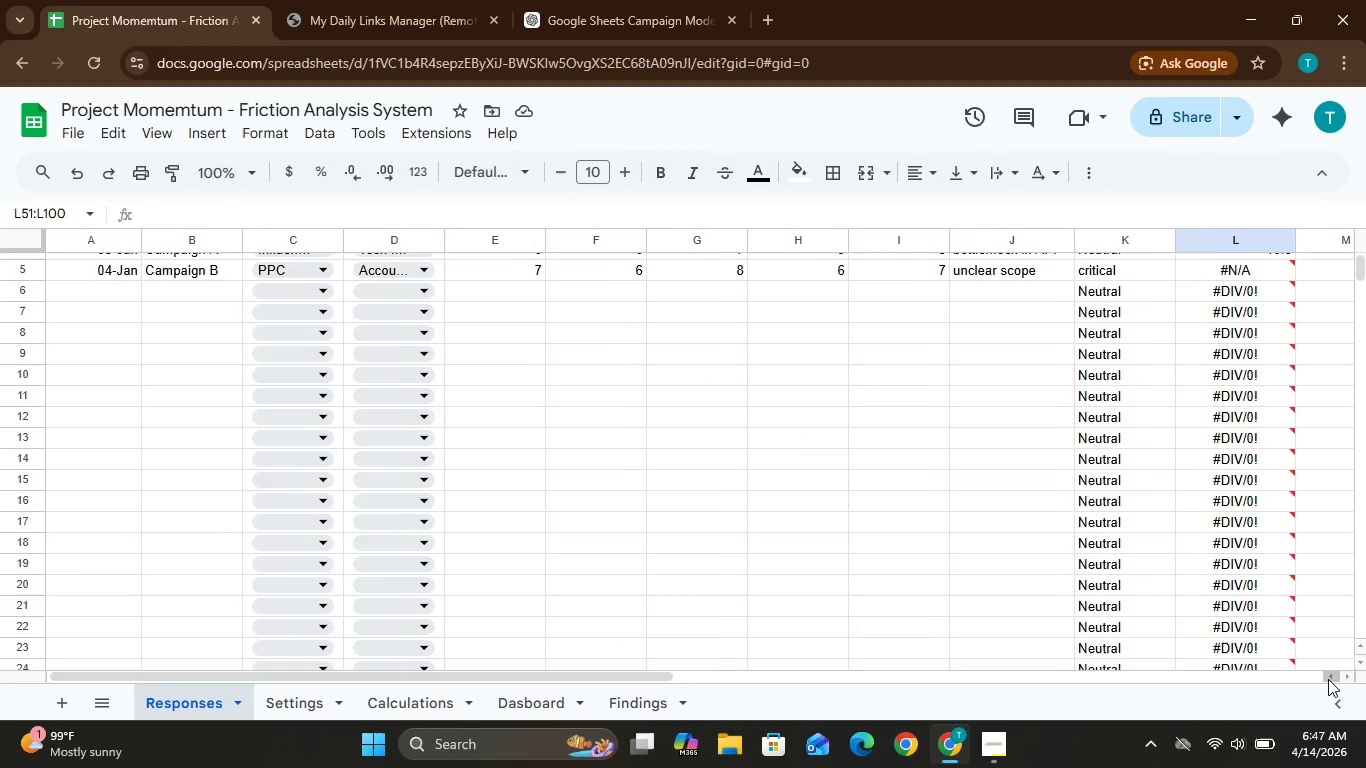 
triple_click([1328, 679])
 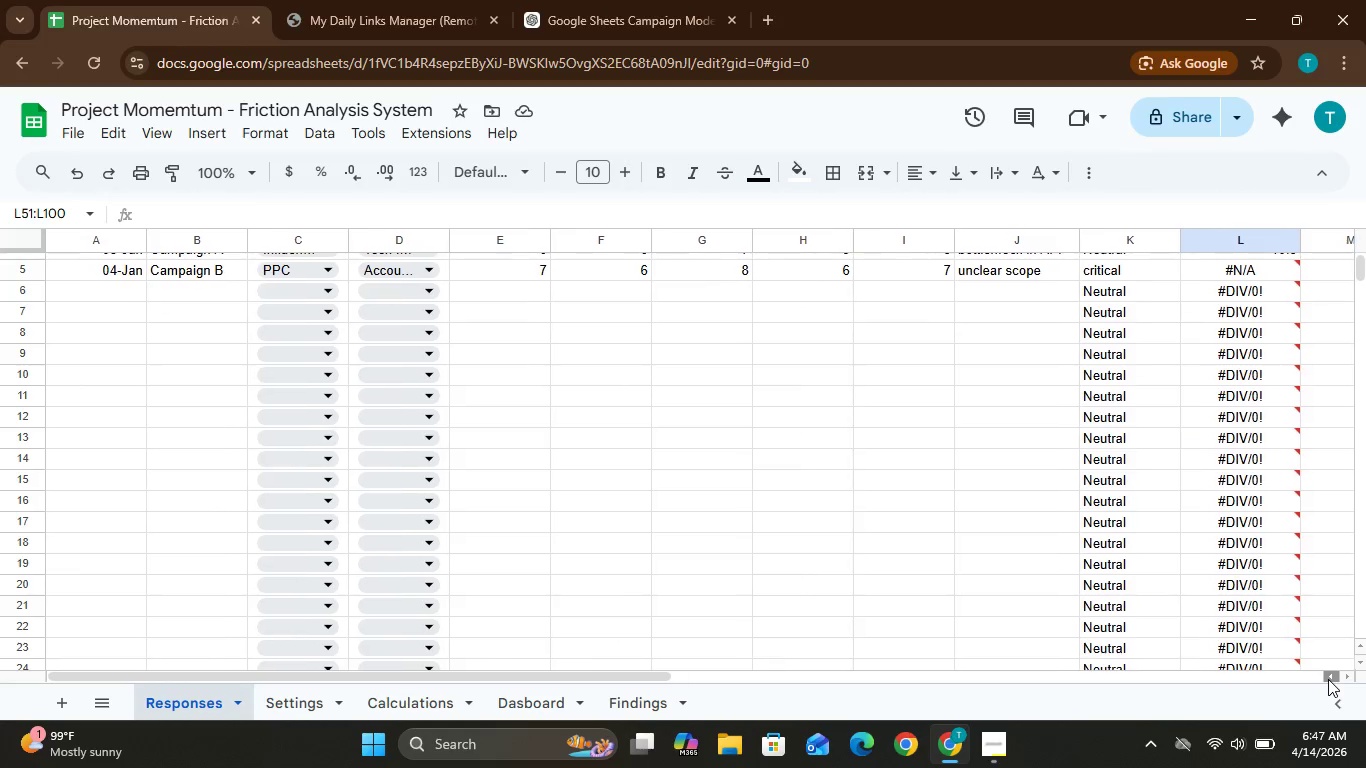 
left_click_drag(start_coordinate=[1328, 679], to_coordinate=[1357, 645])
 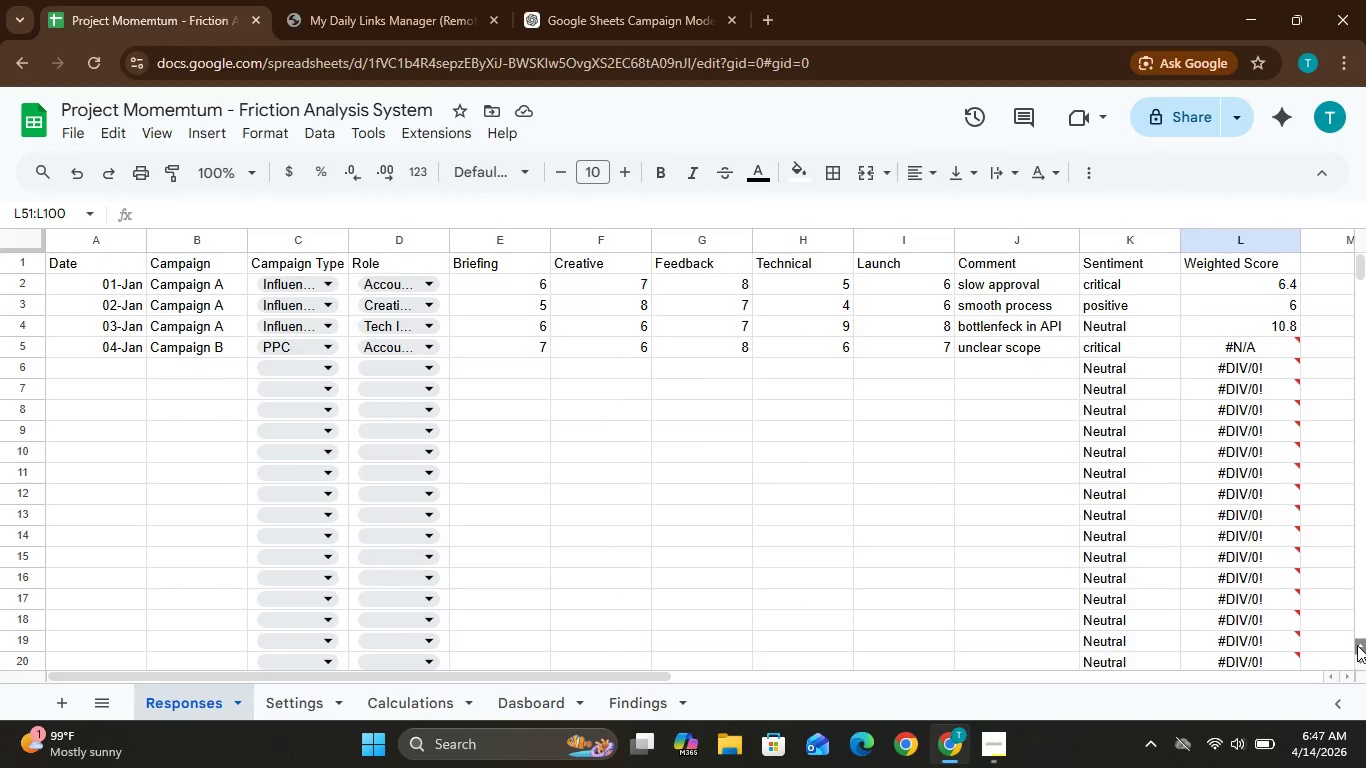 
left_click([1357, 645])
 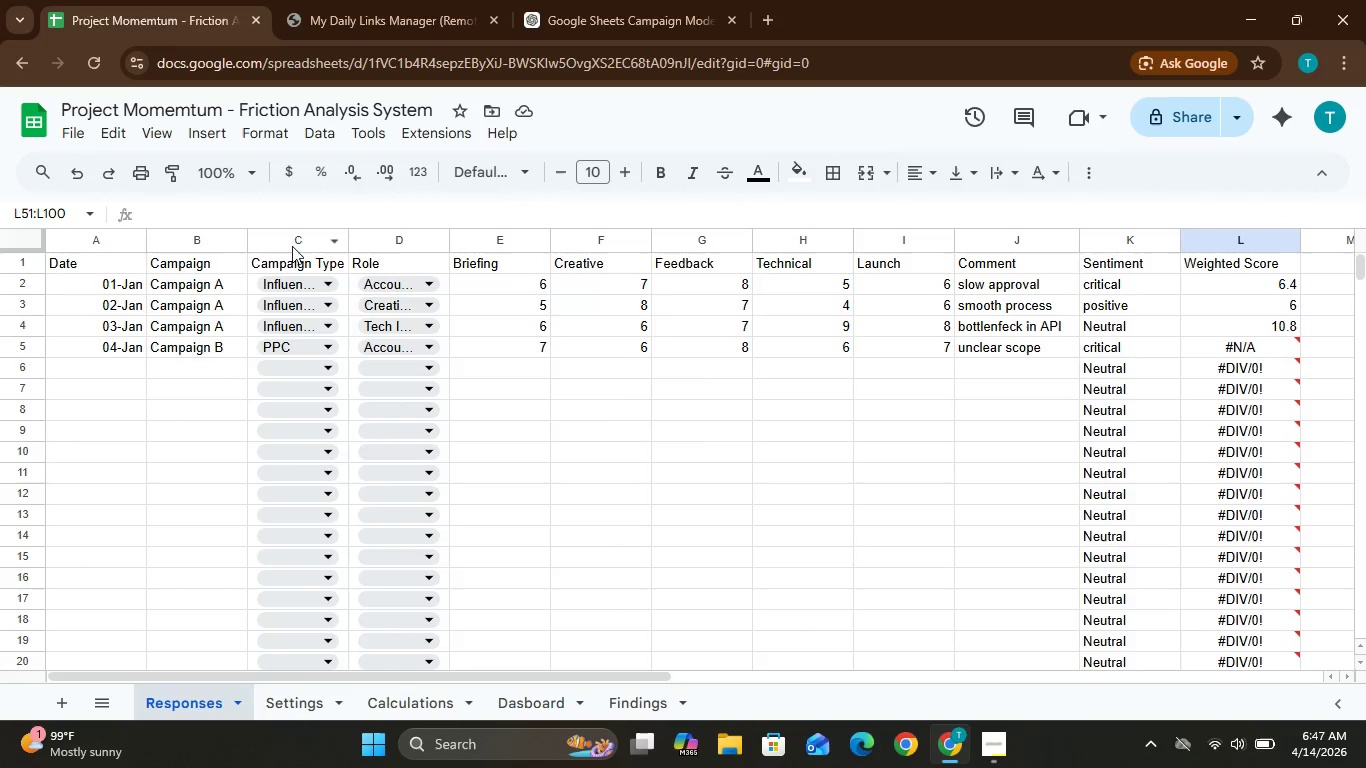 
left_click([377, 245])
 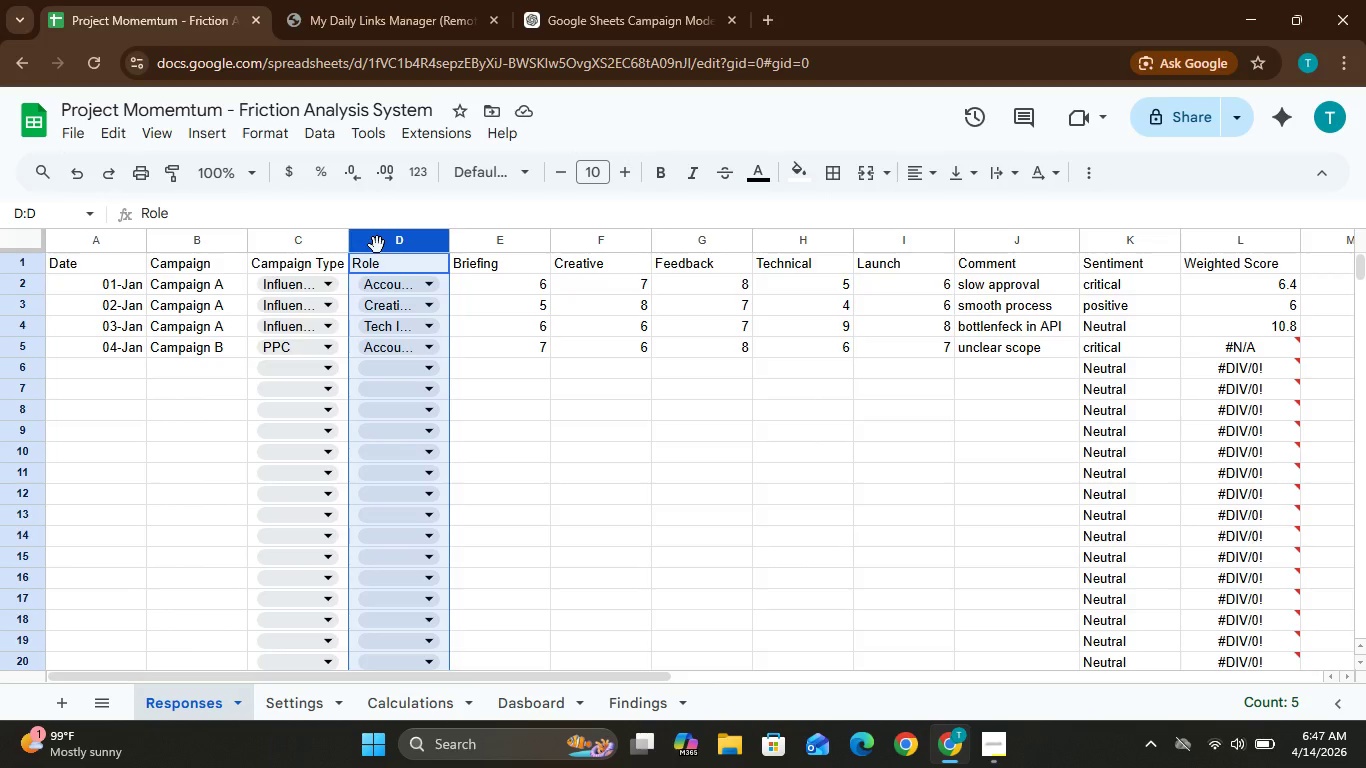 
wait(7.11)
 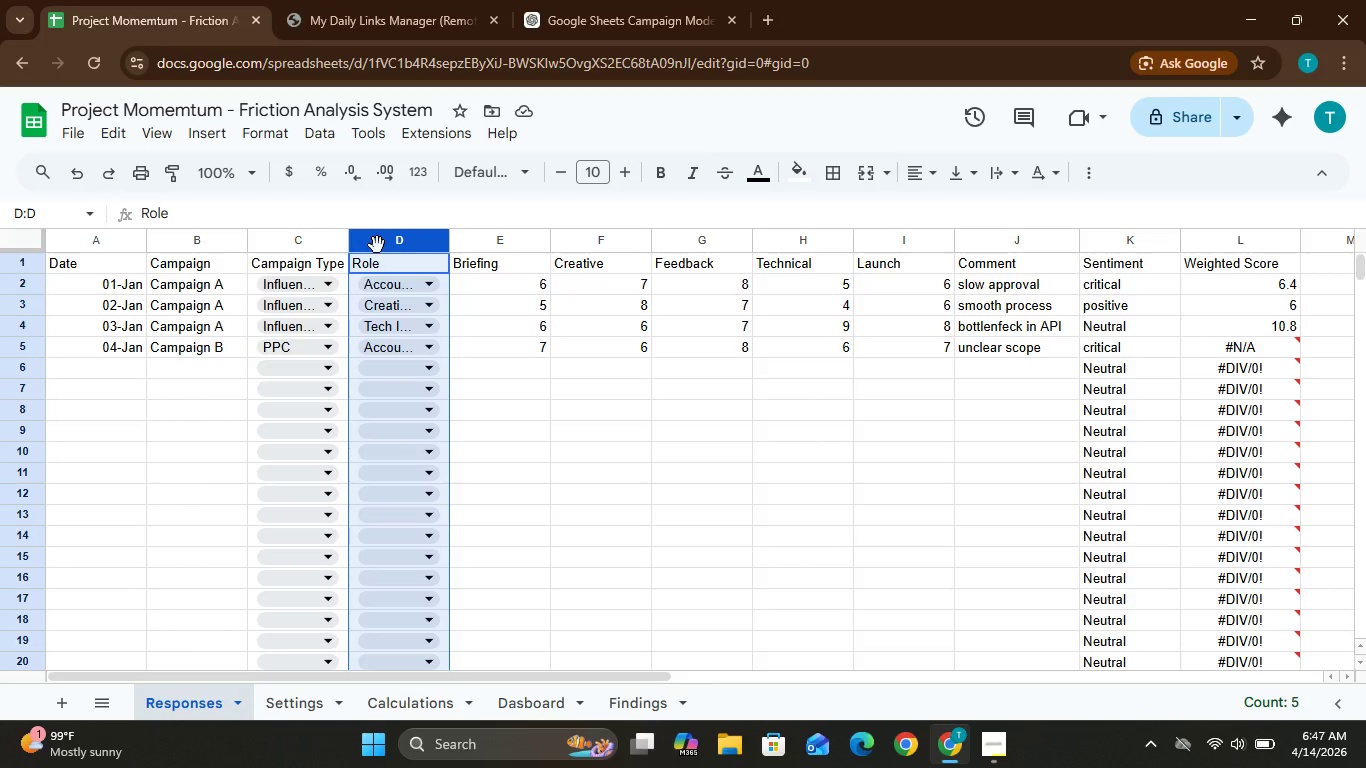 
left_click([212, 128])
 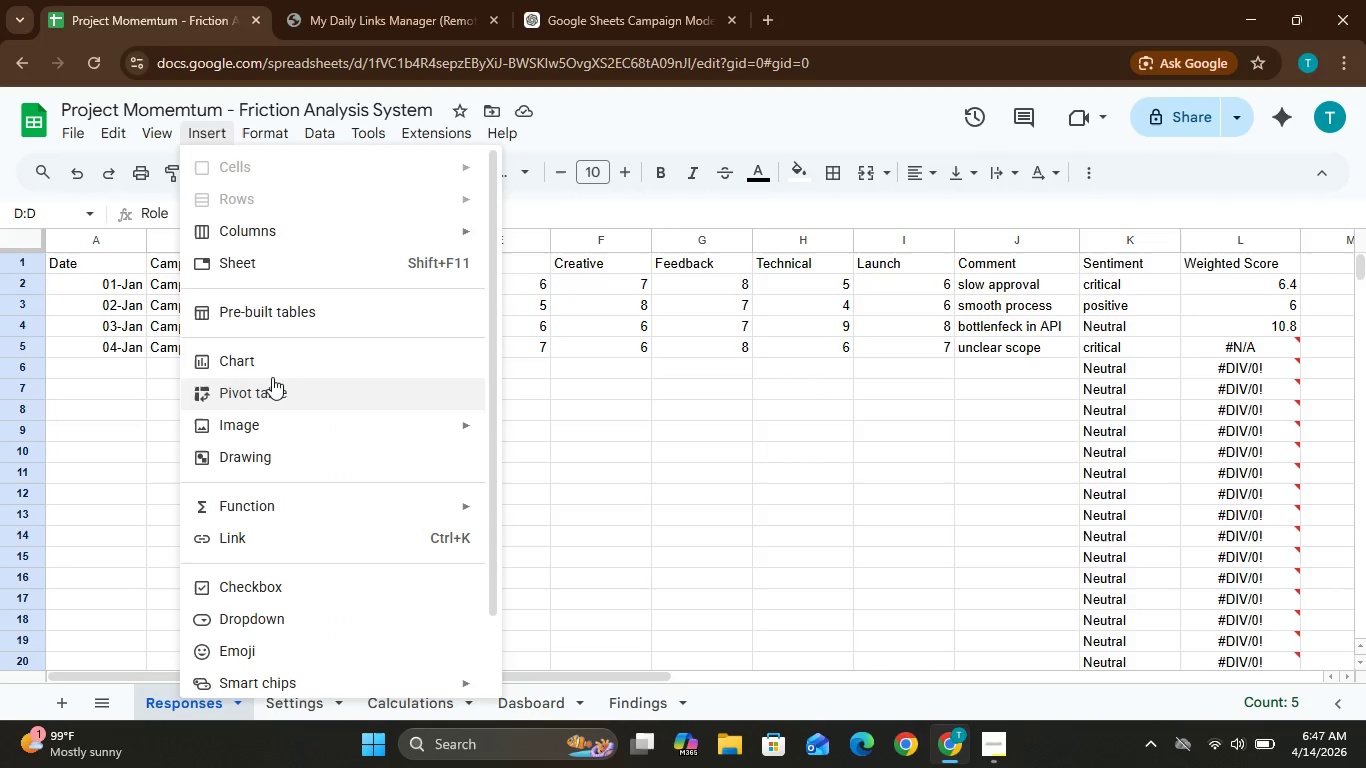 
left_click([266, 367])
 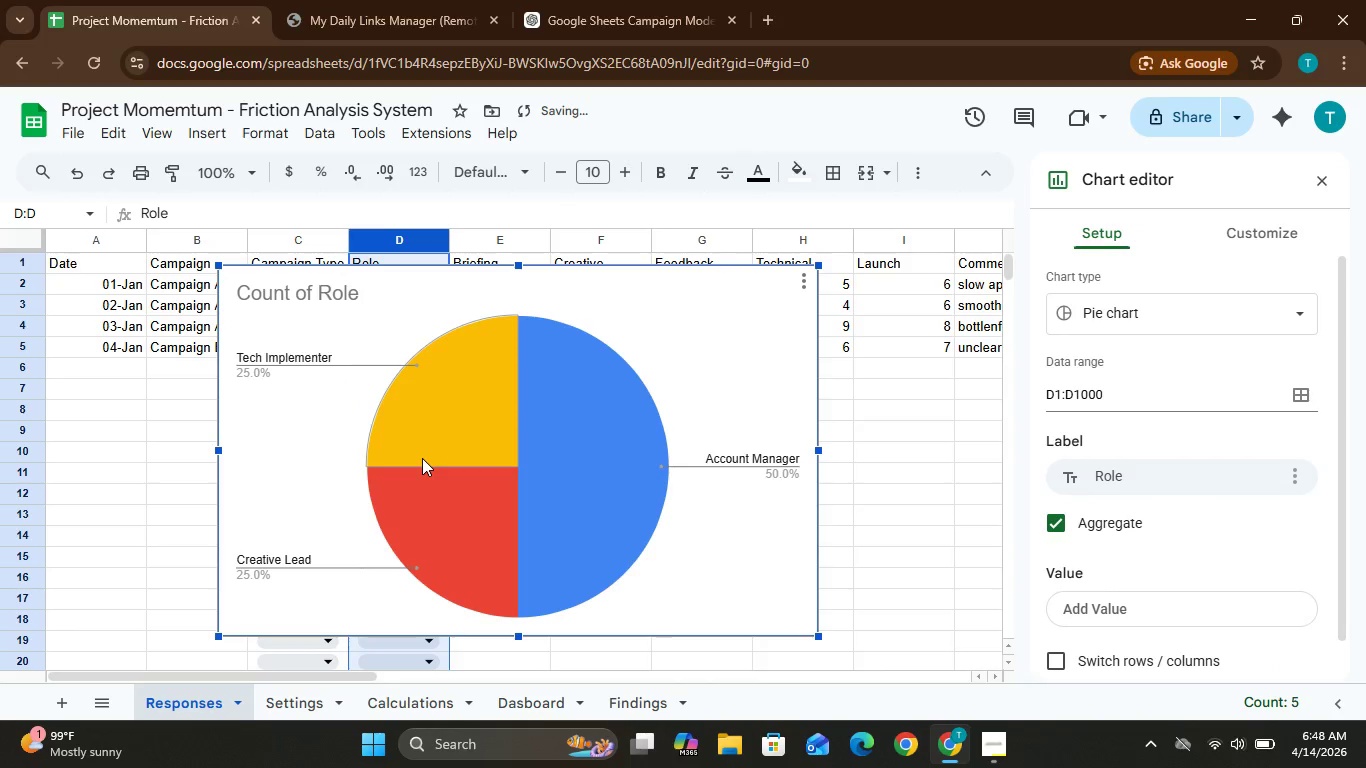 
wait(6.42)
 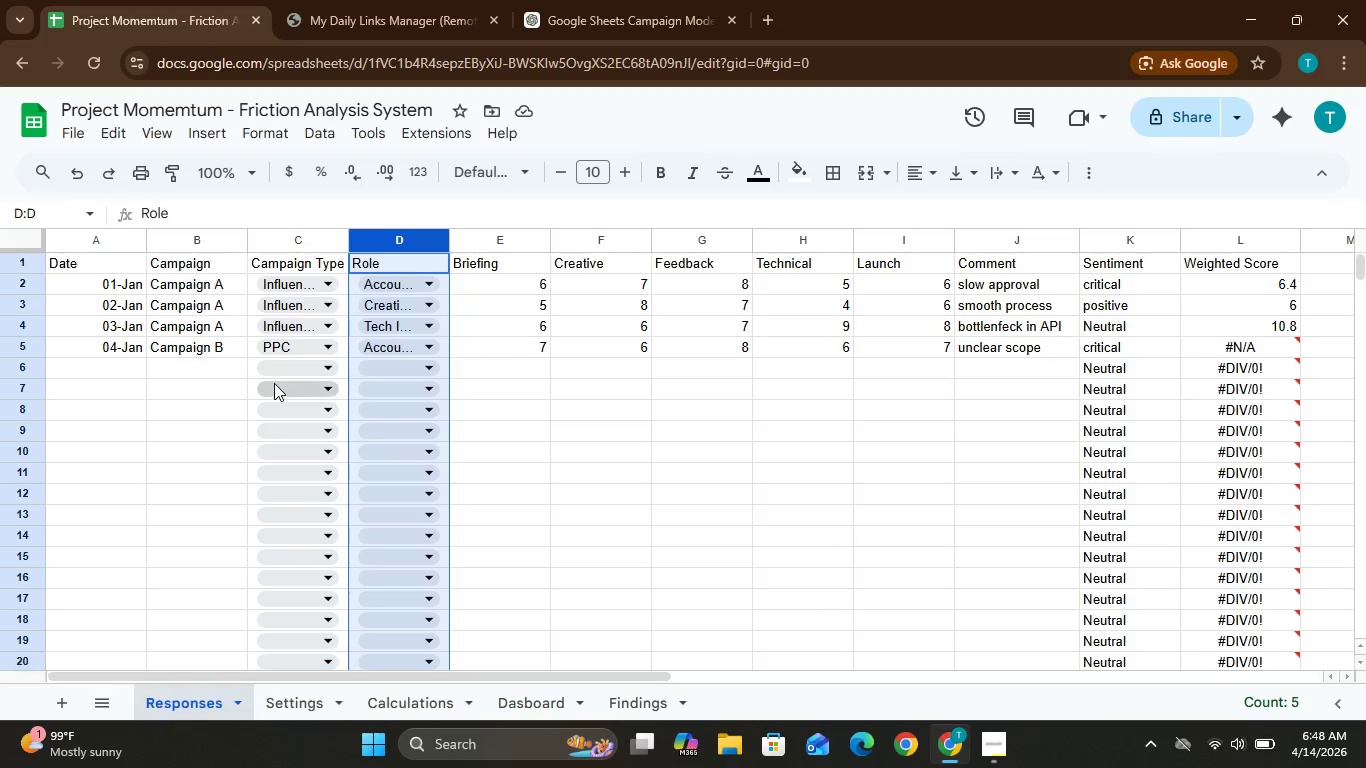 
left_click([1203, 311])
 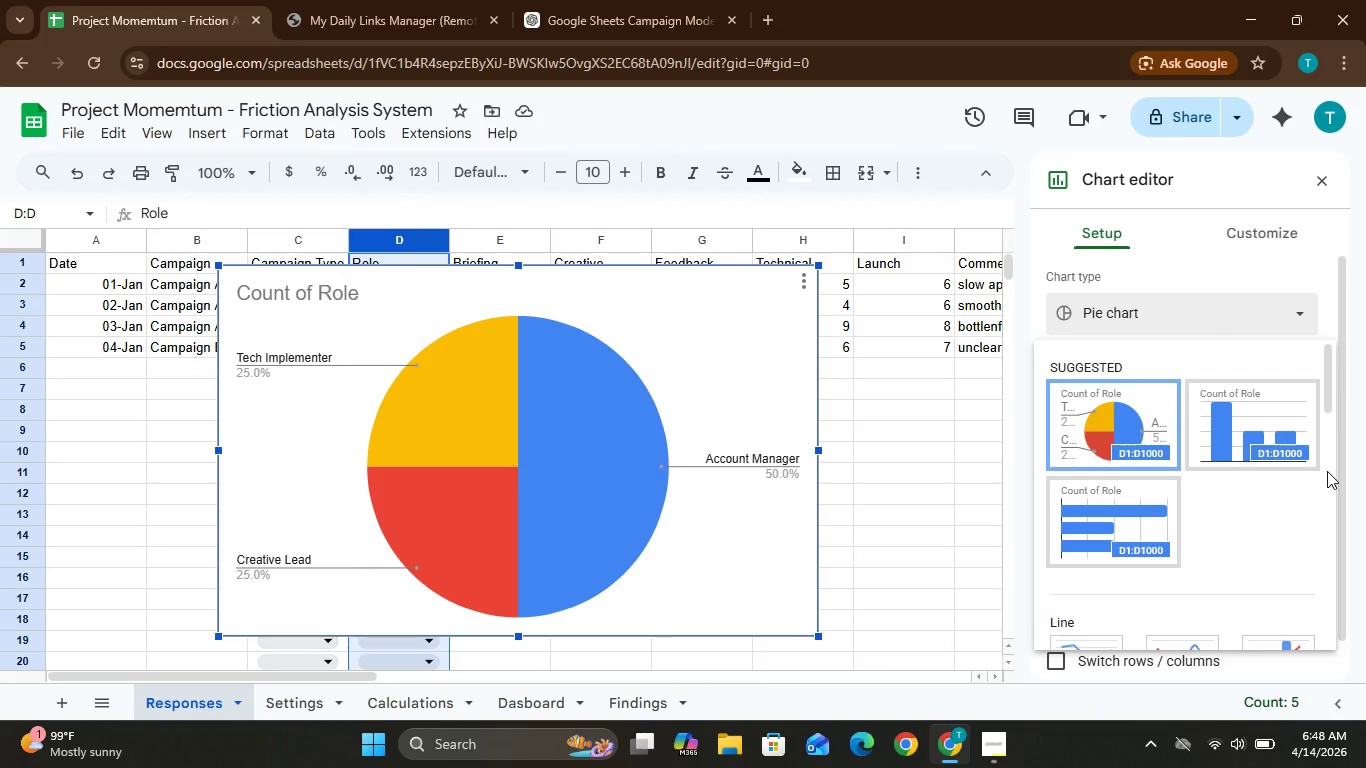 
left_click([1327, 471])
 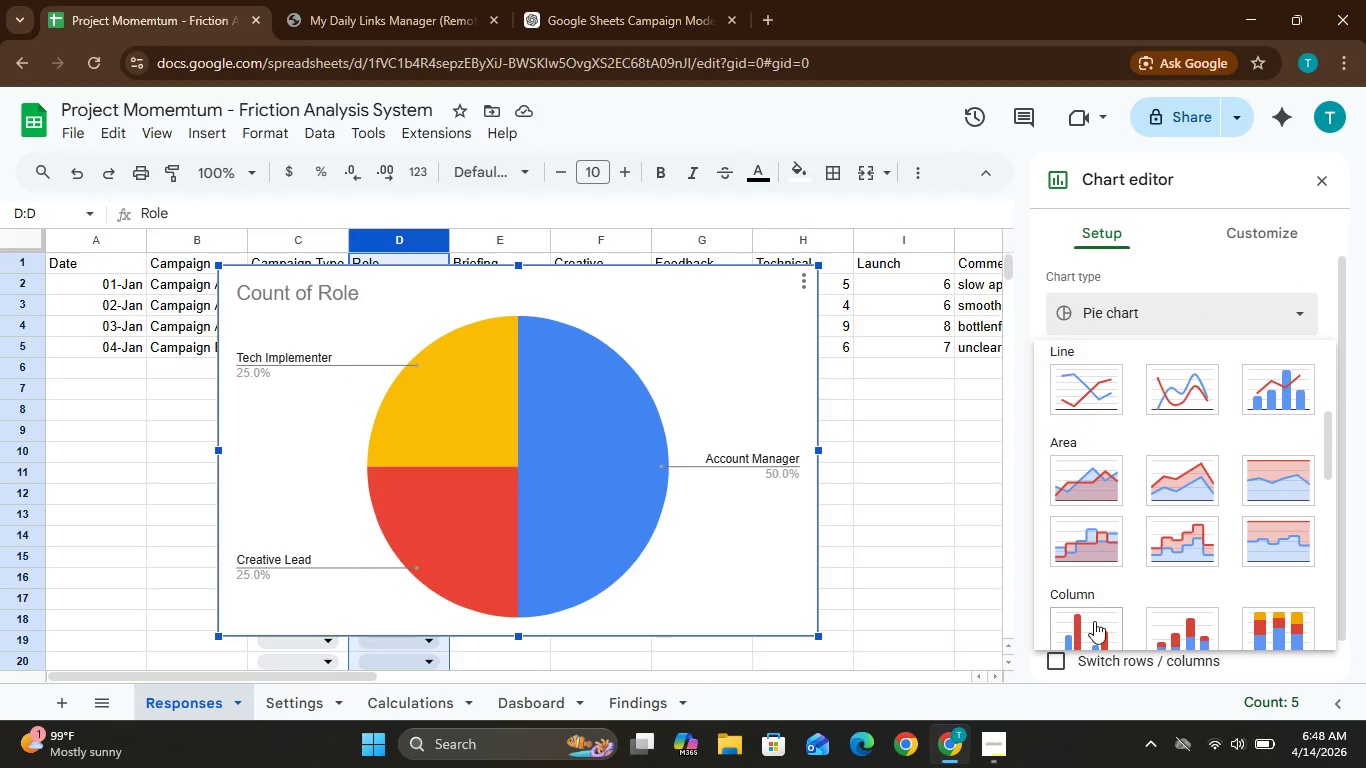 
left_click([1094, 631])
 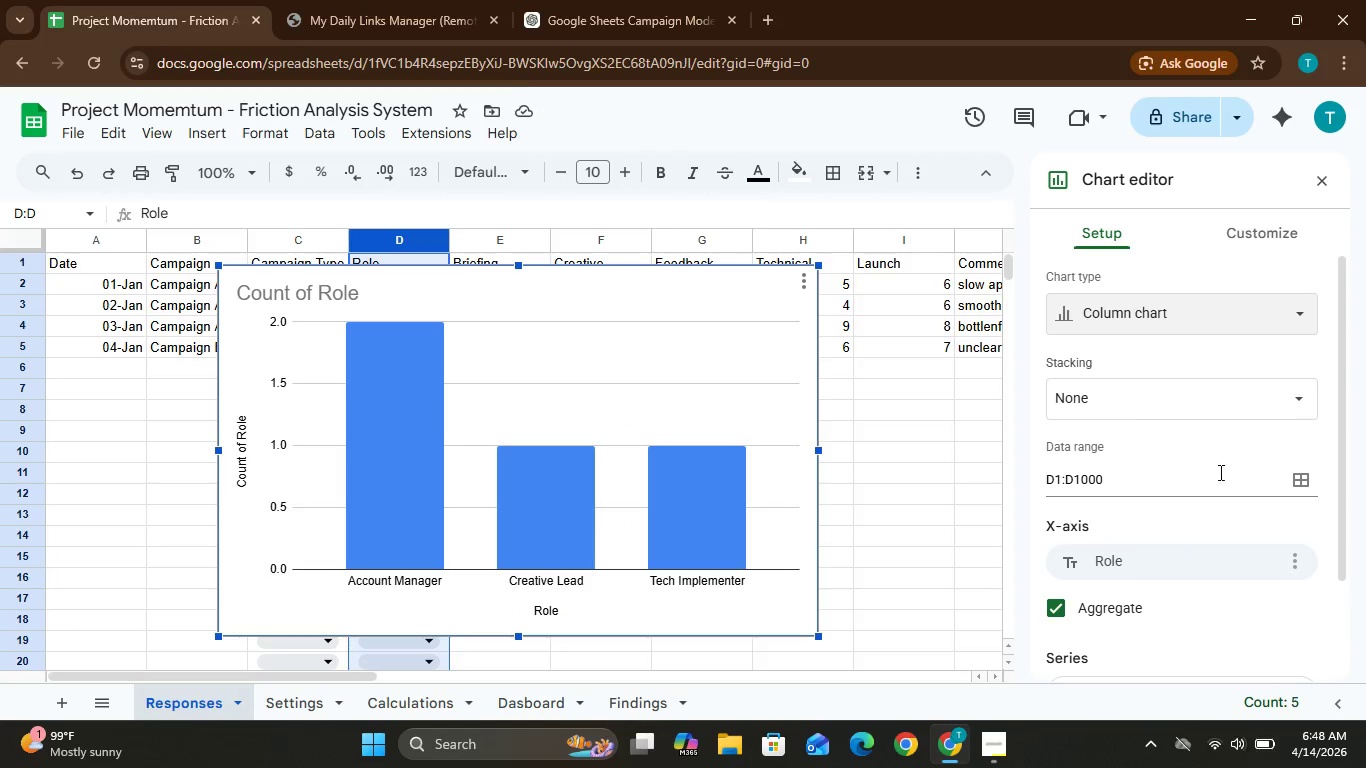 
wait(7.38)
 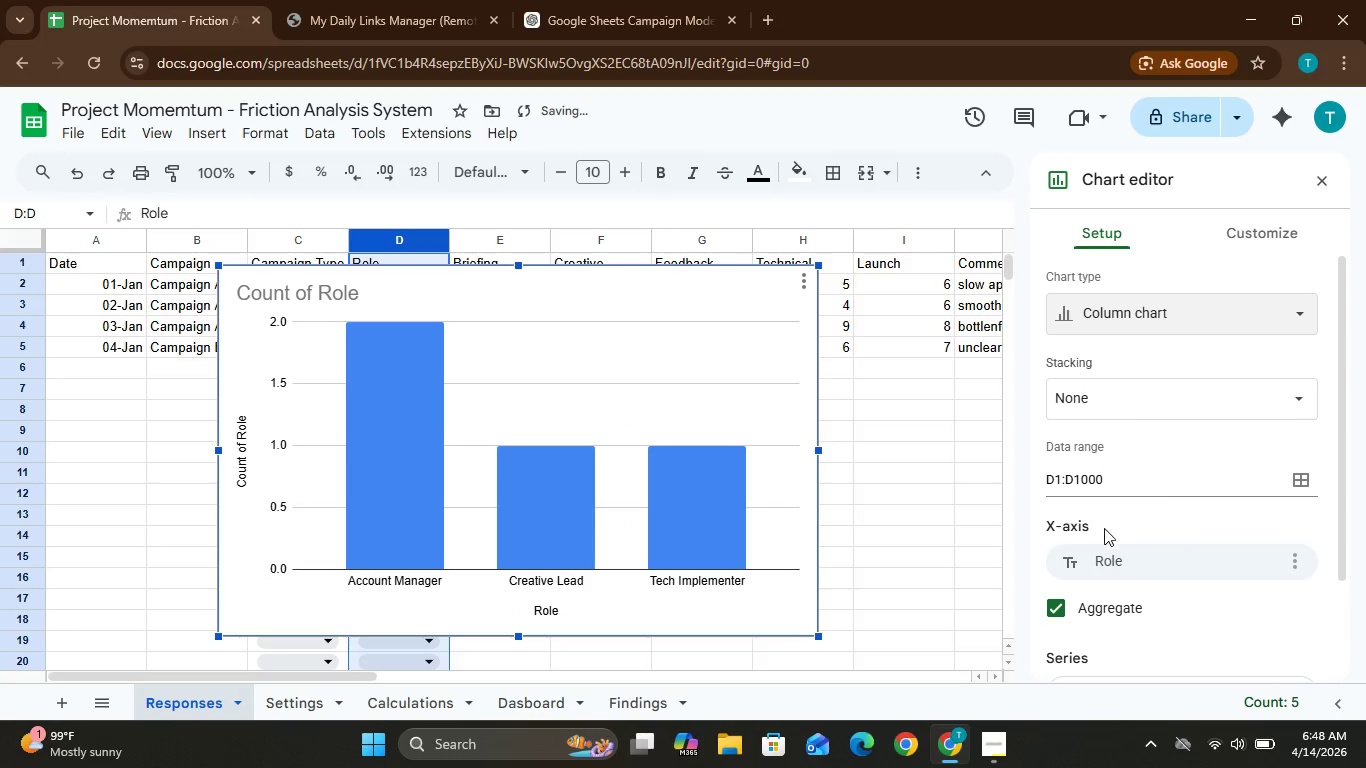 
left_click([1307, 480])
 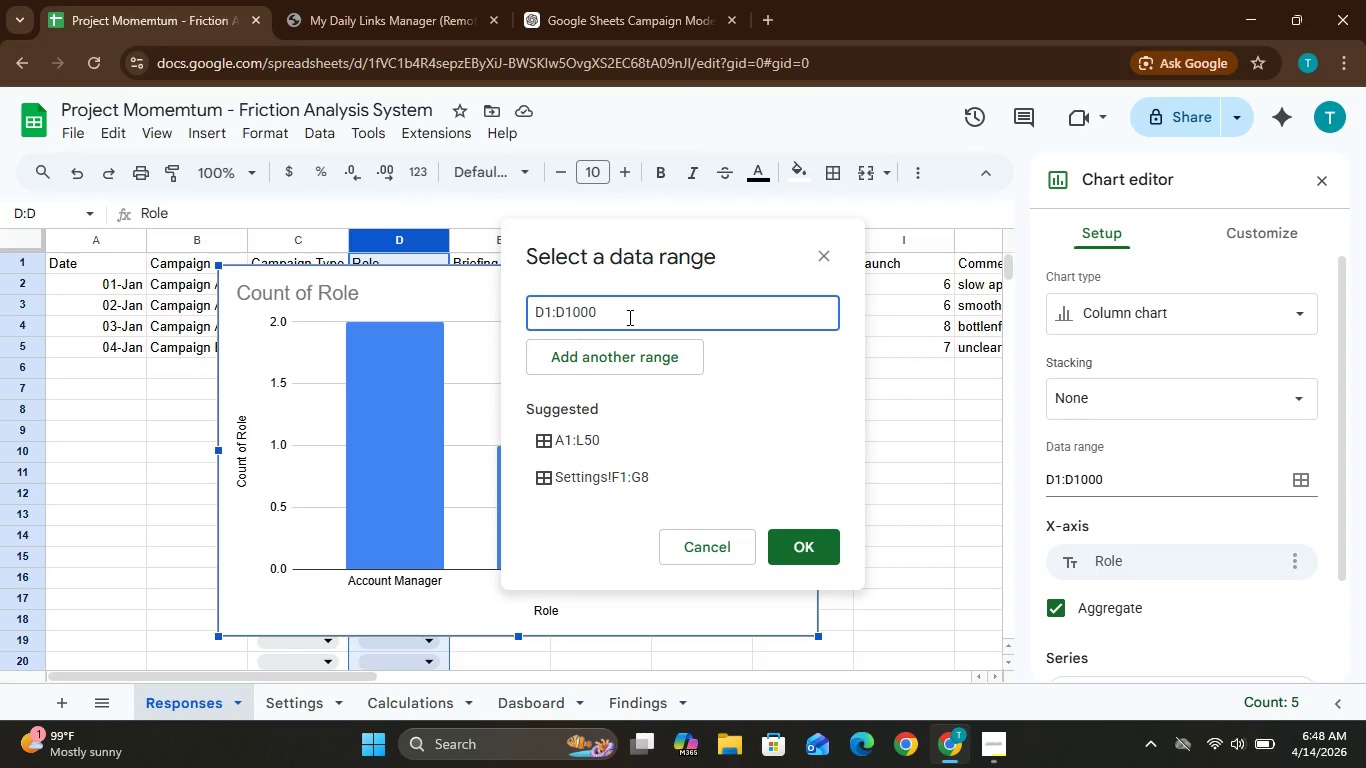 
wait(12.34)
 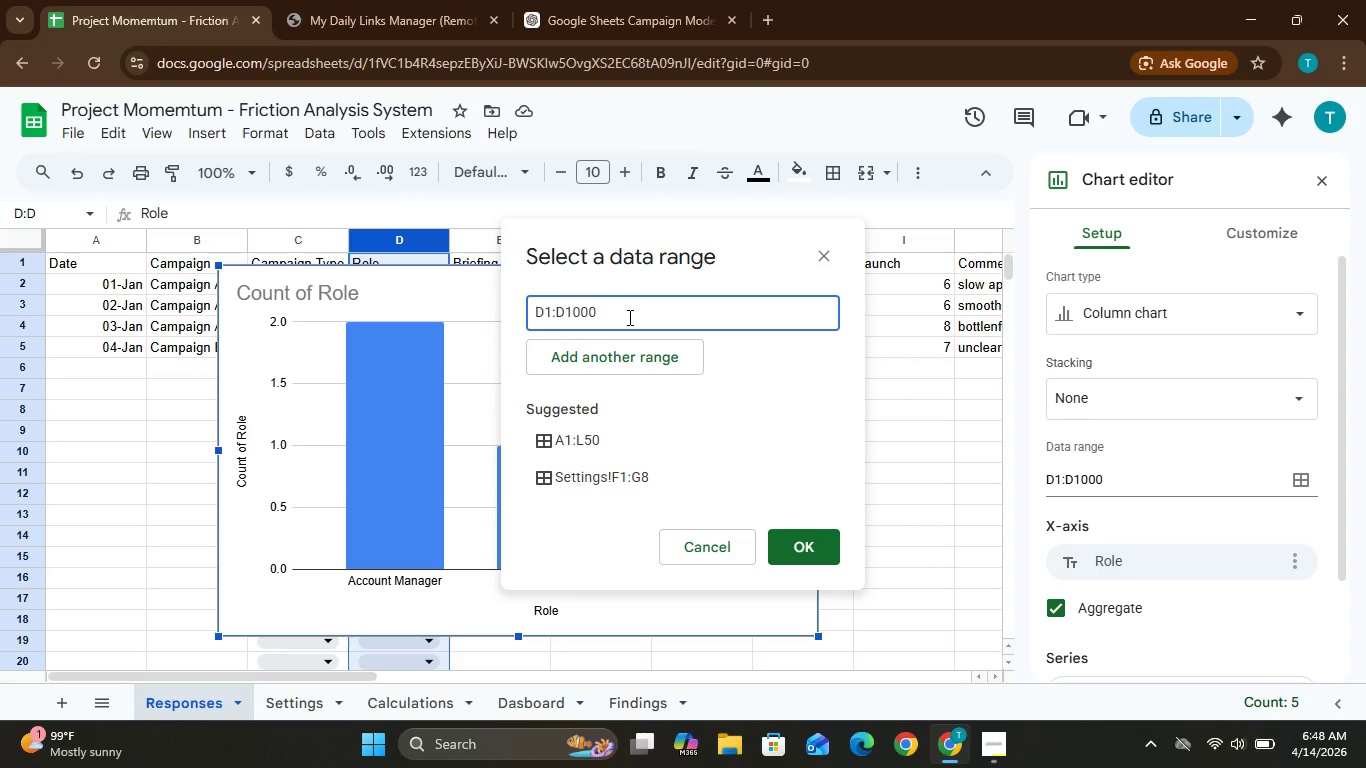 
key(Backspace)
 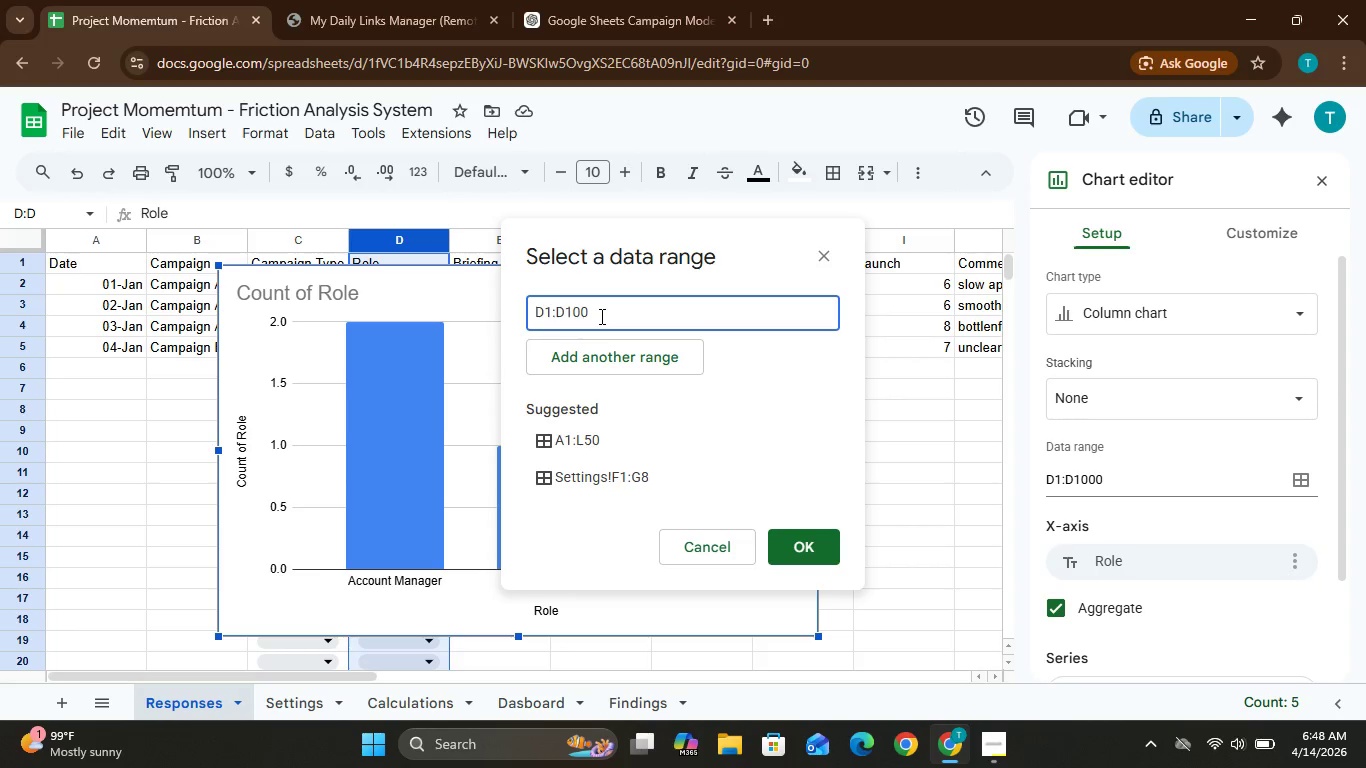 
key(Backspace)
 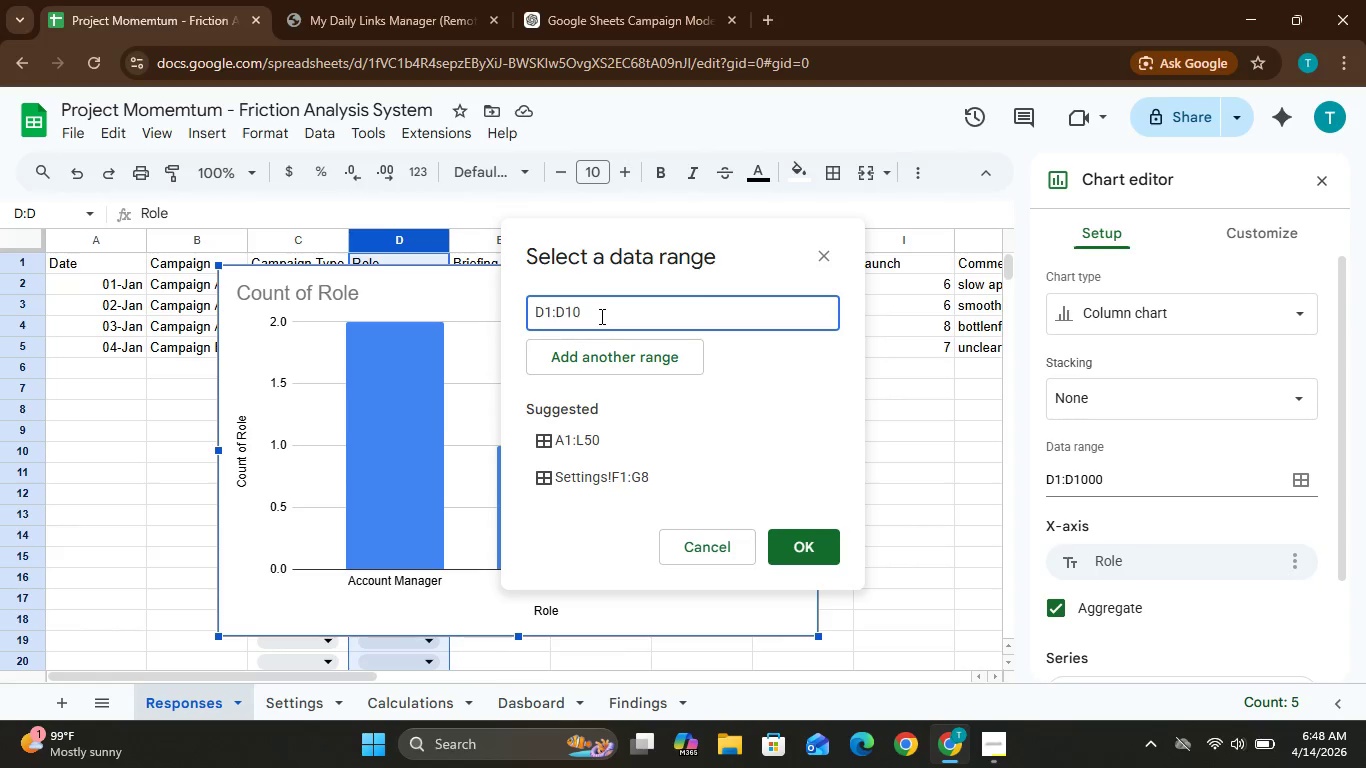 
key(Backspace)
 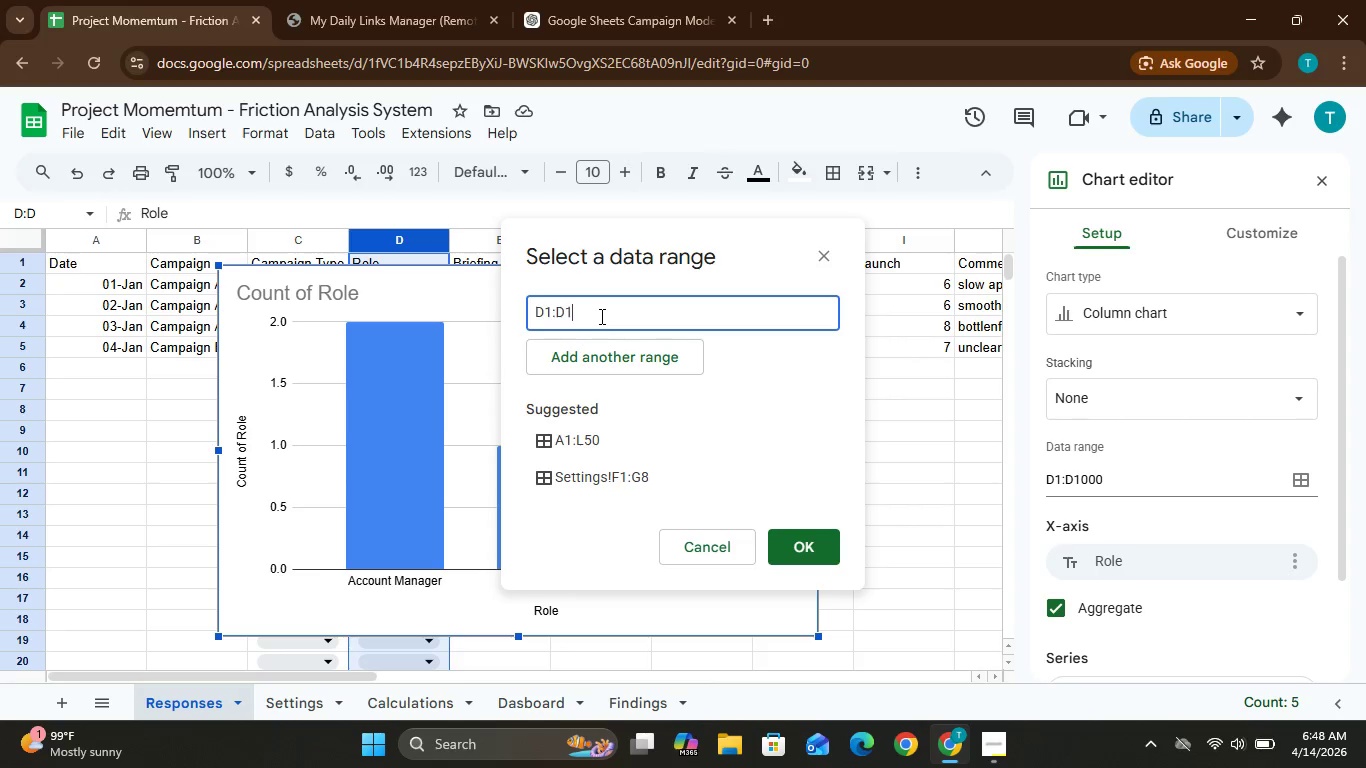 
key(Backspace)
 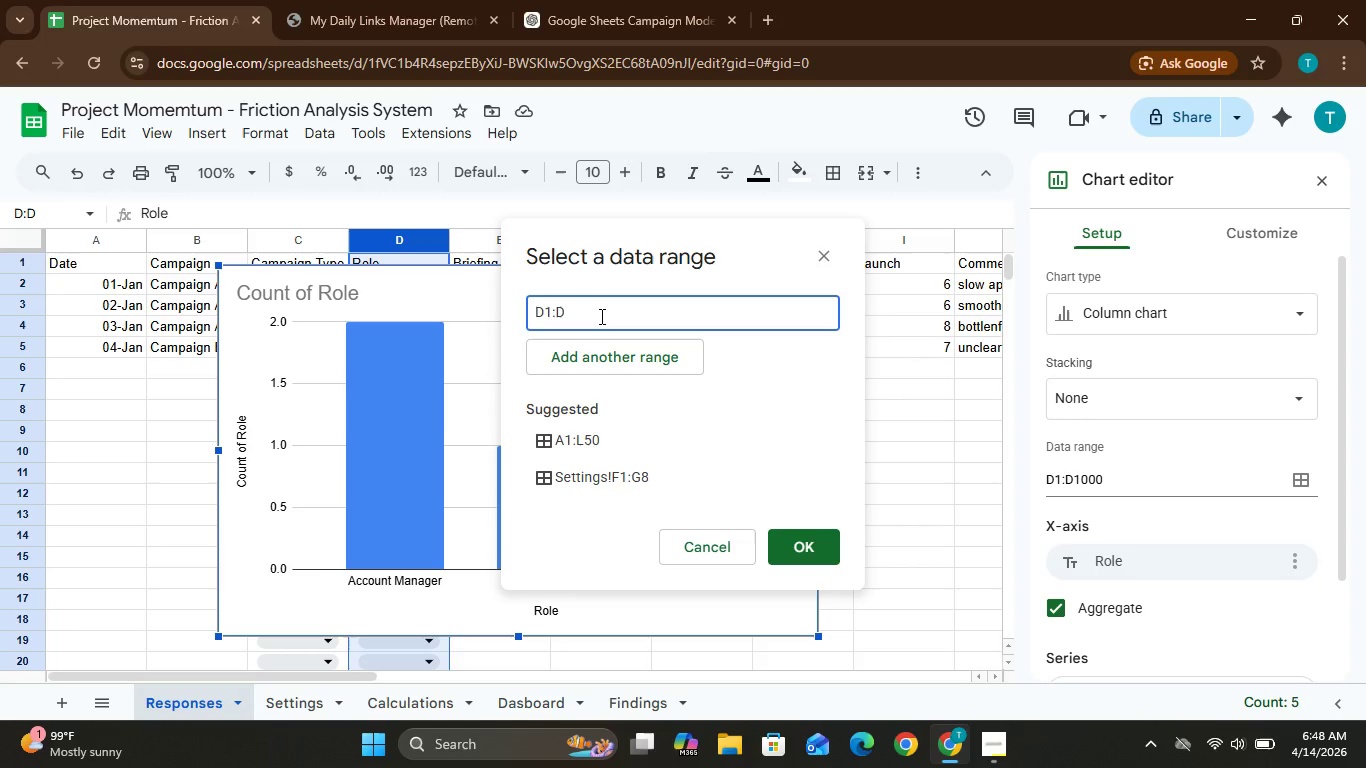 
key(Backspace)
 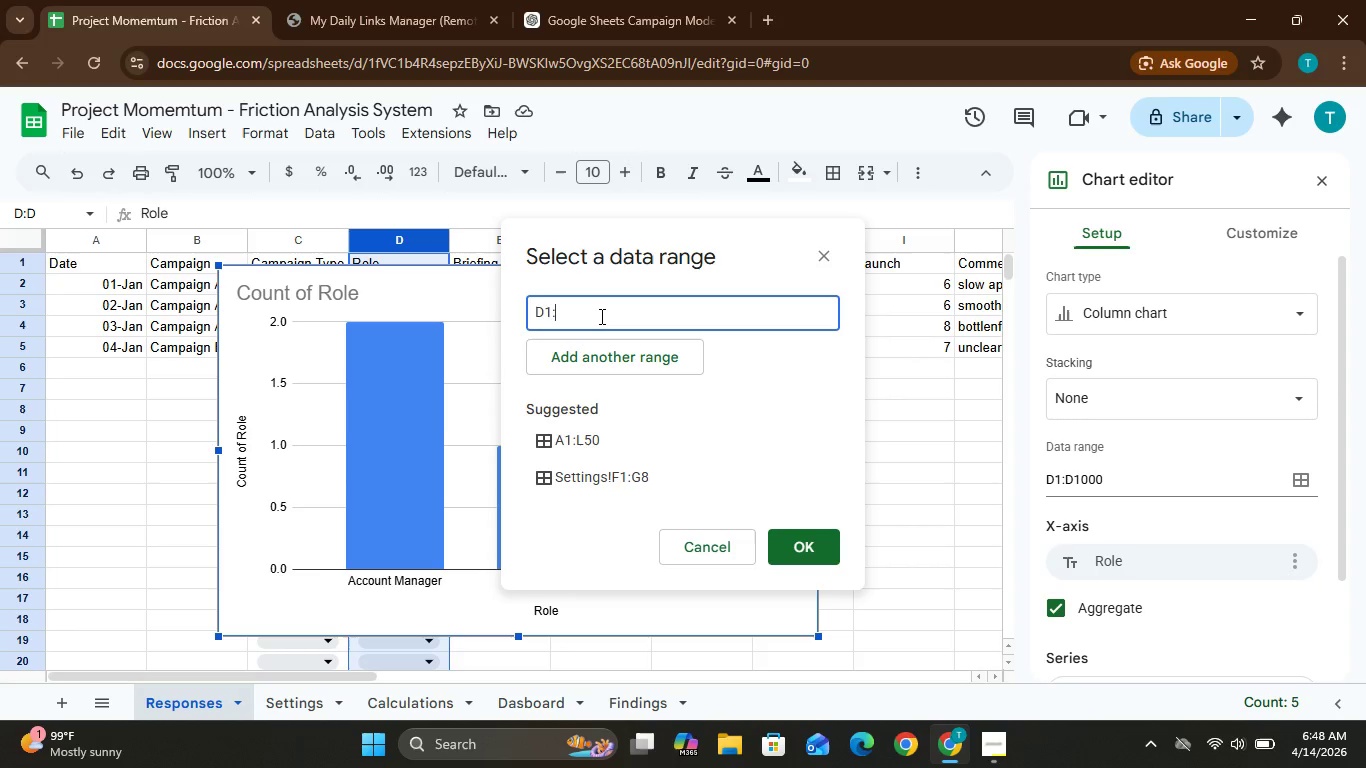 
key(L)
 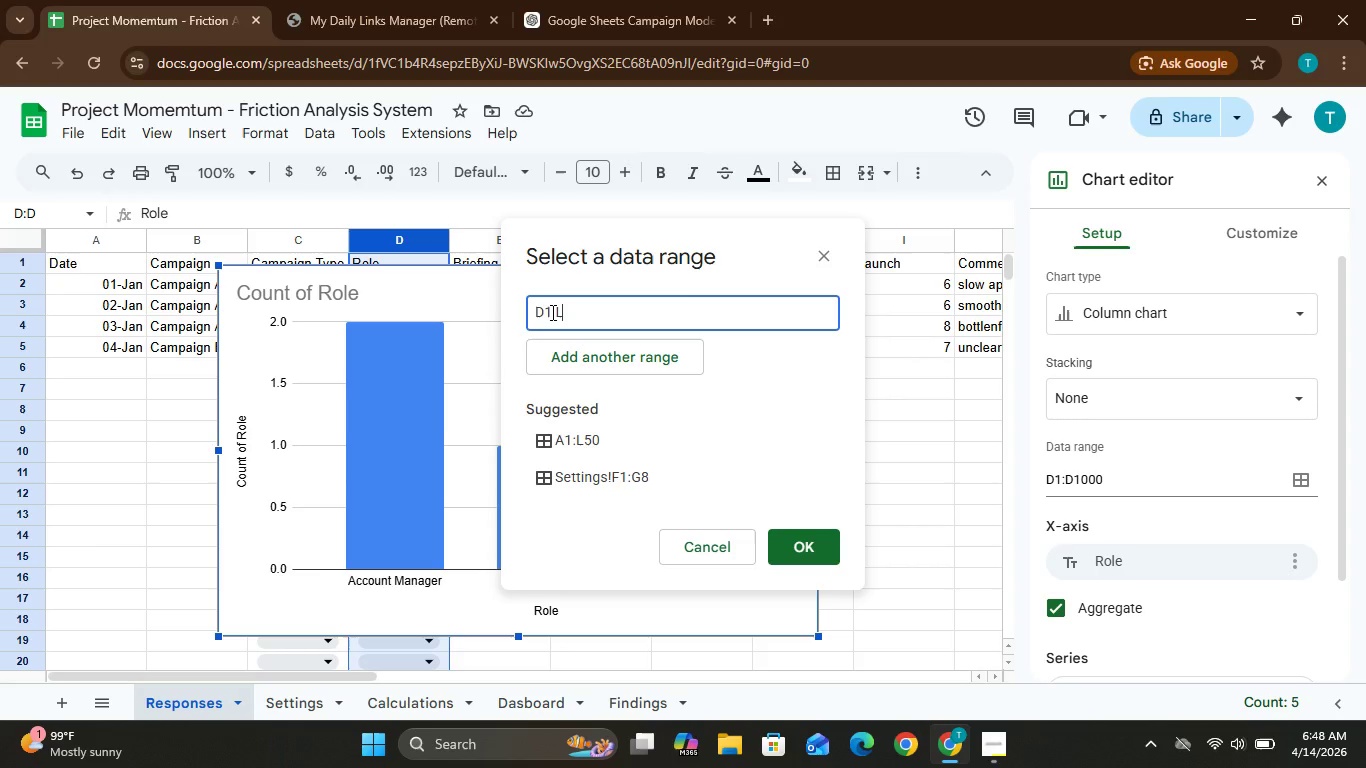 
wait(15.78)
 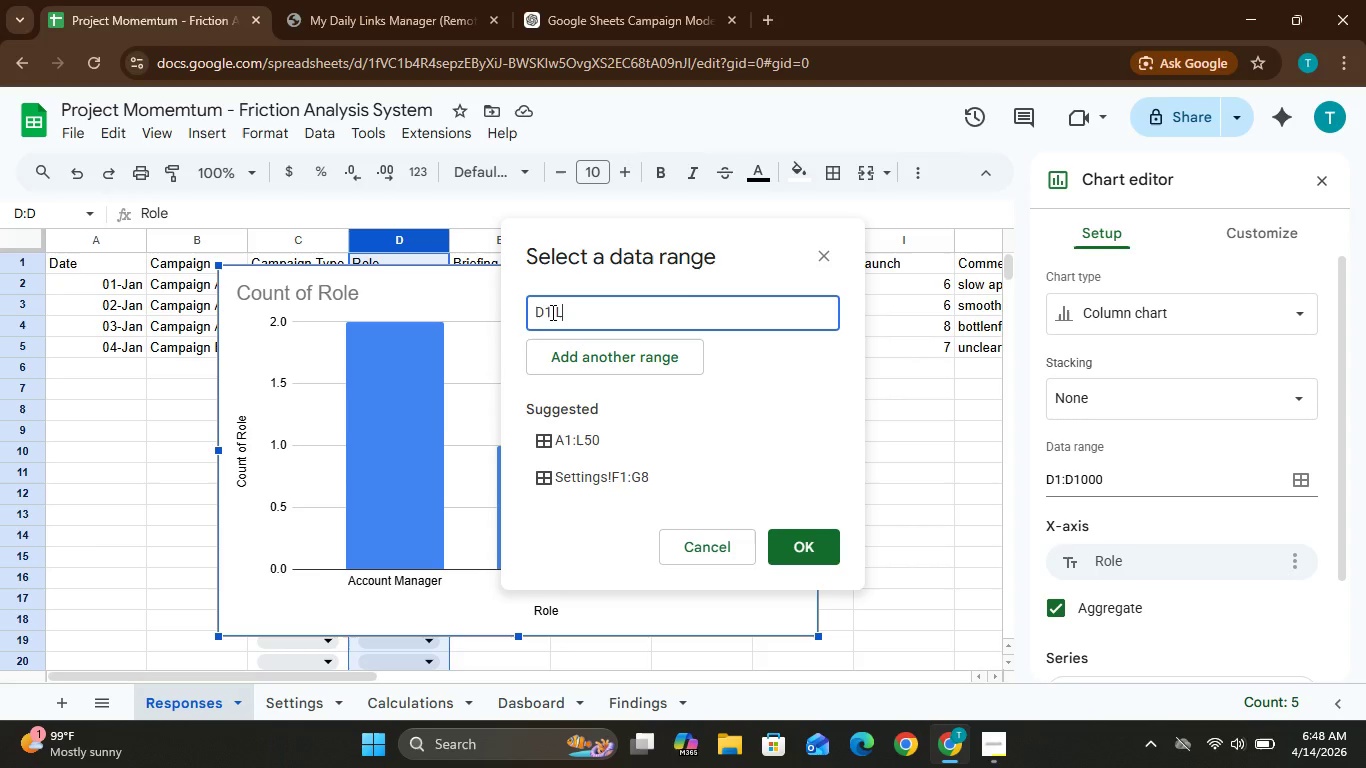 
left_click([574, 435])
 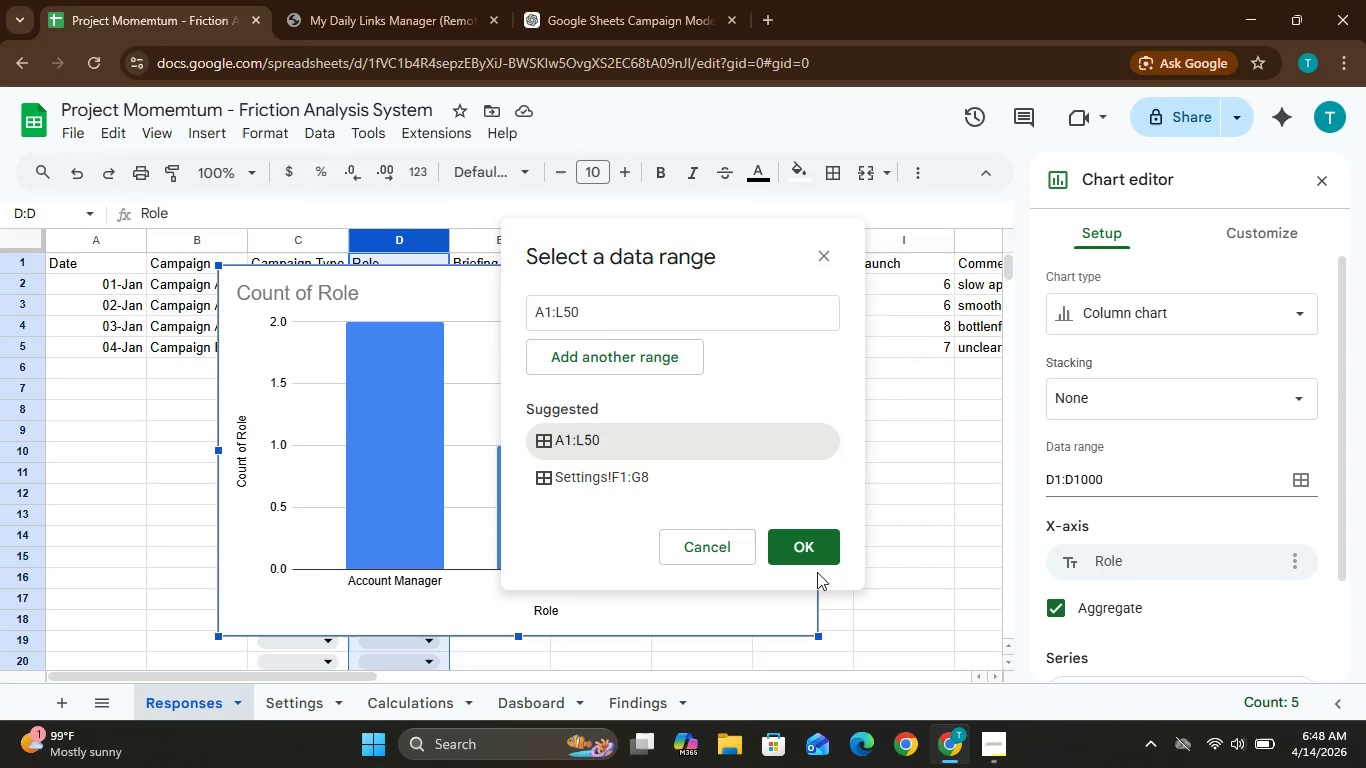 
left_click([821, 553])
 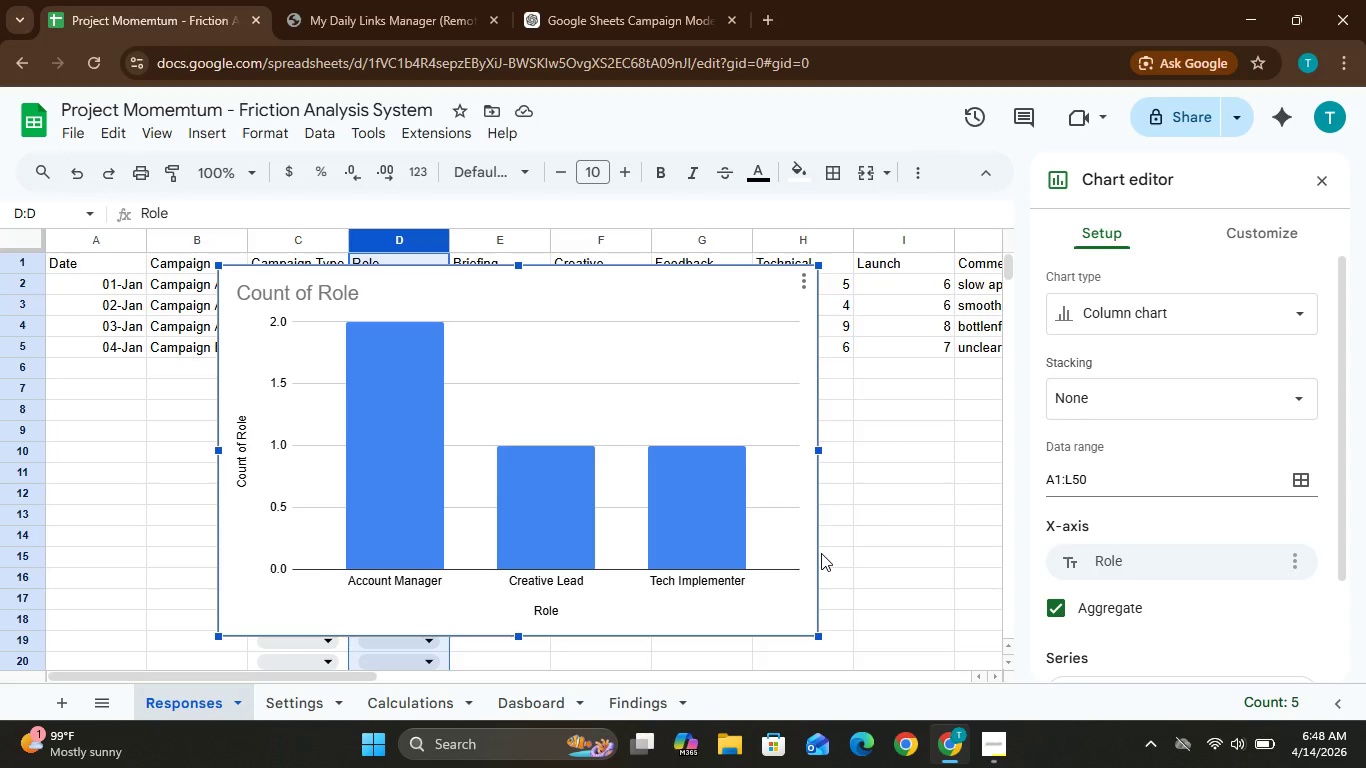 
wait(7.97)
 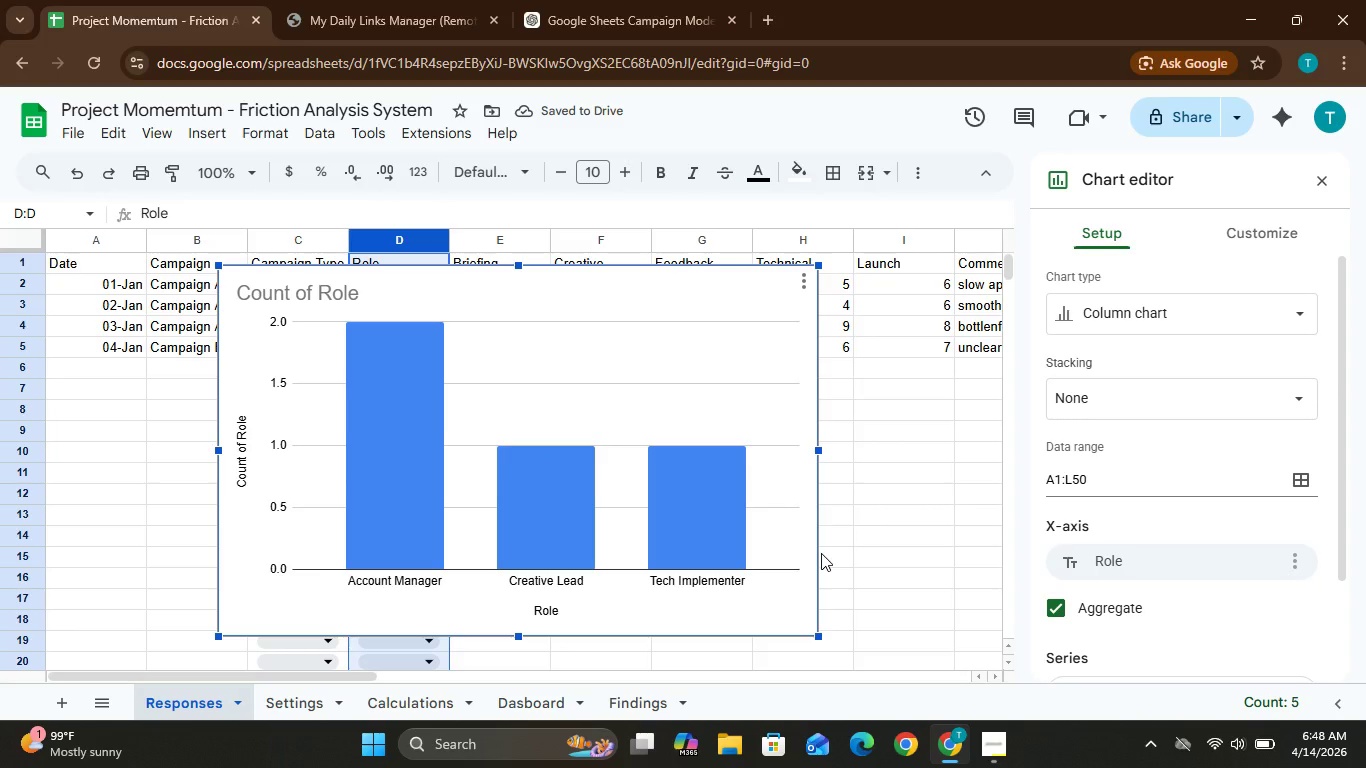 
left_click([1314, 179])
 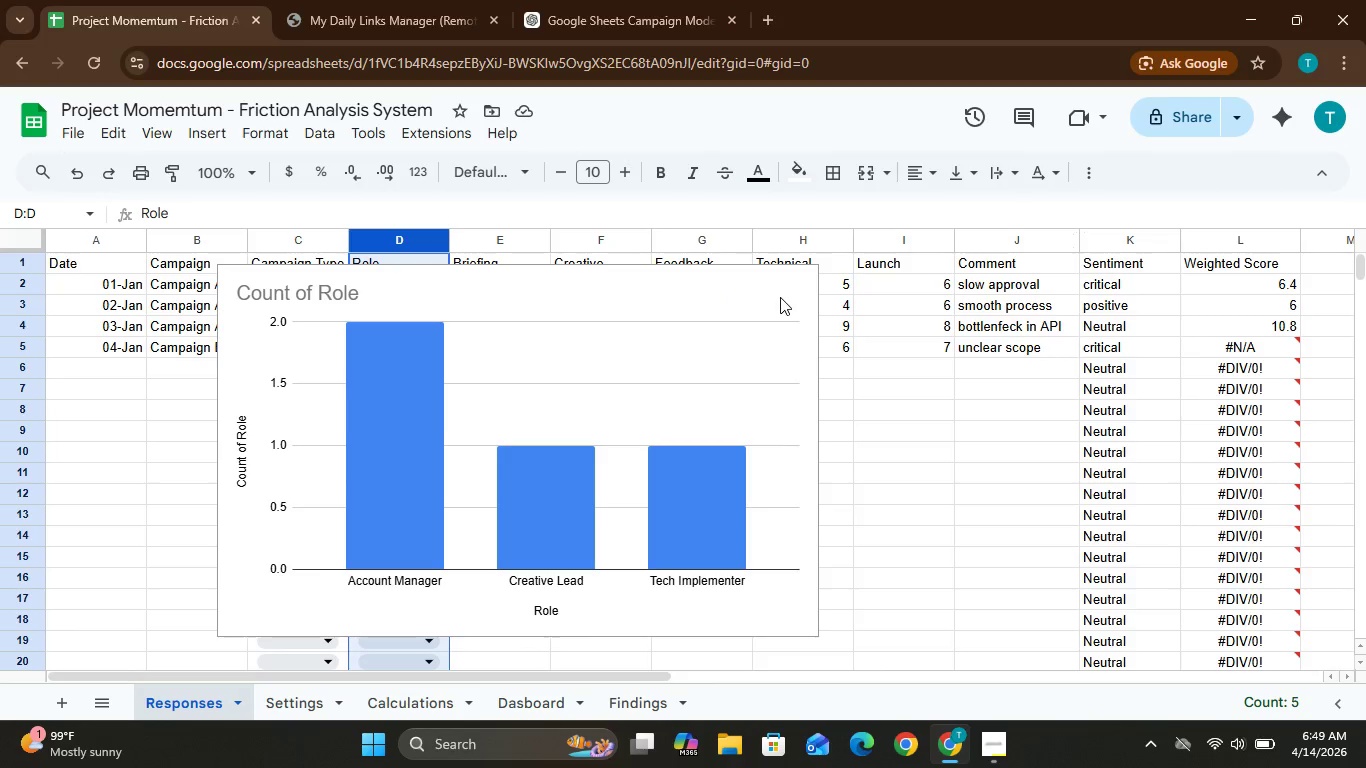 
wait(10.91)
 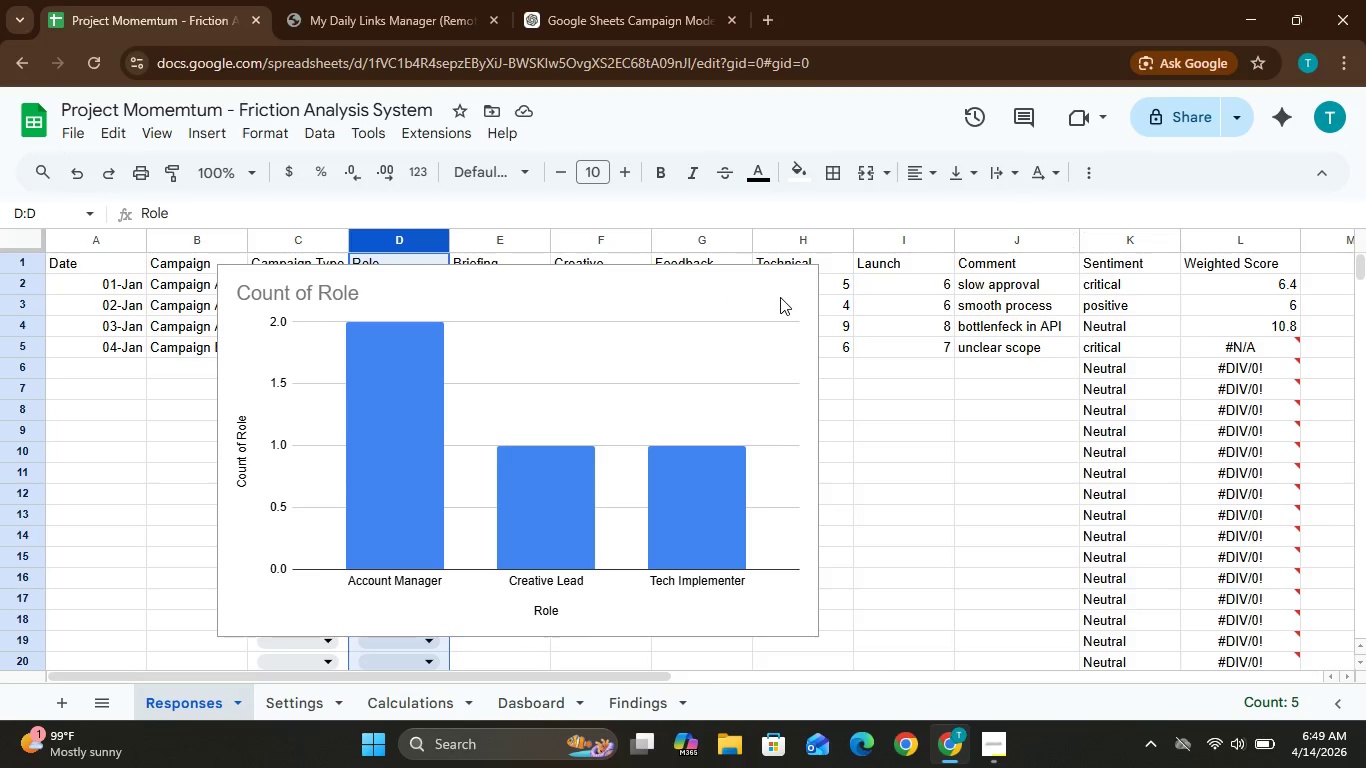 
double_click([311, 302])
 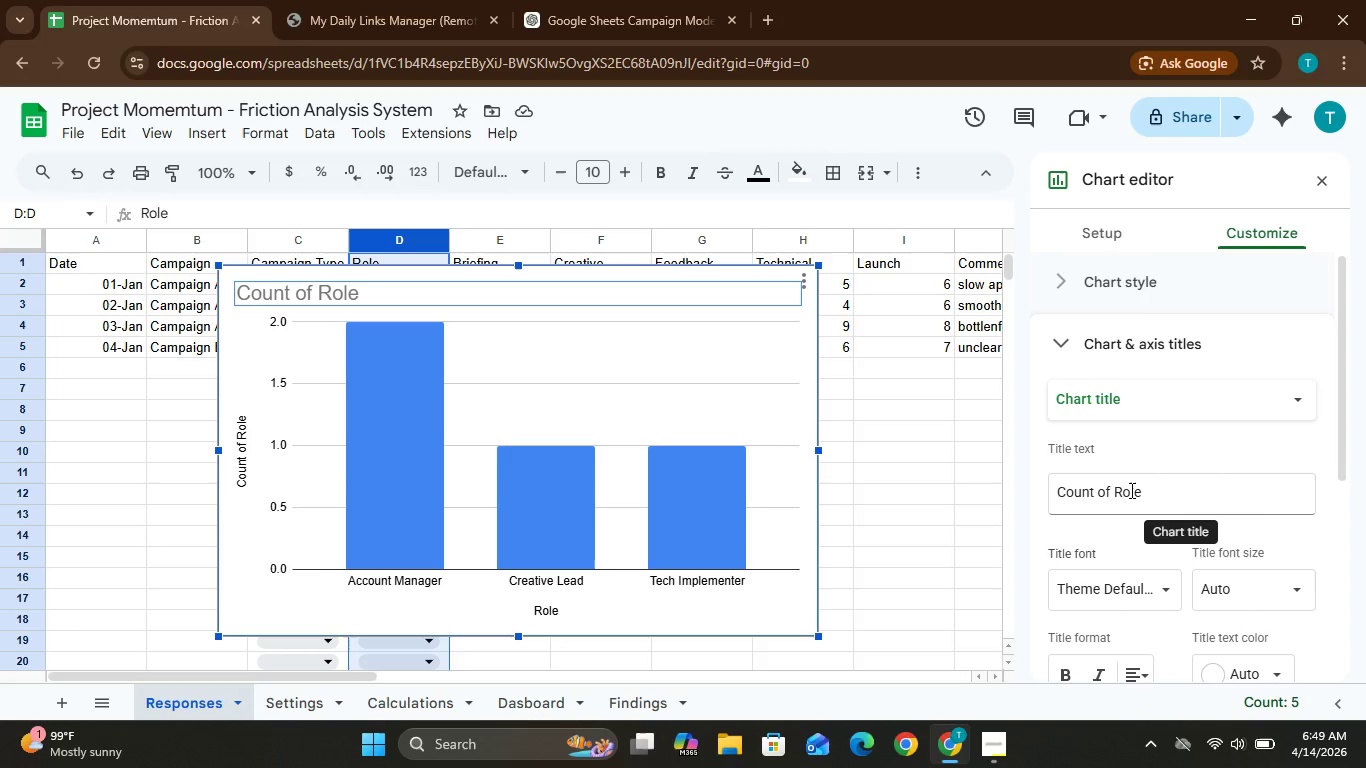 
wait(5.55)
 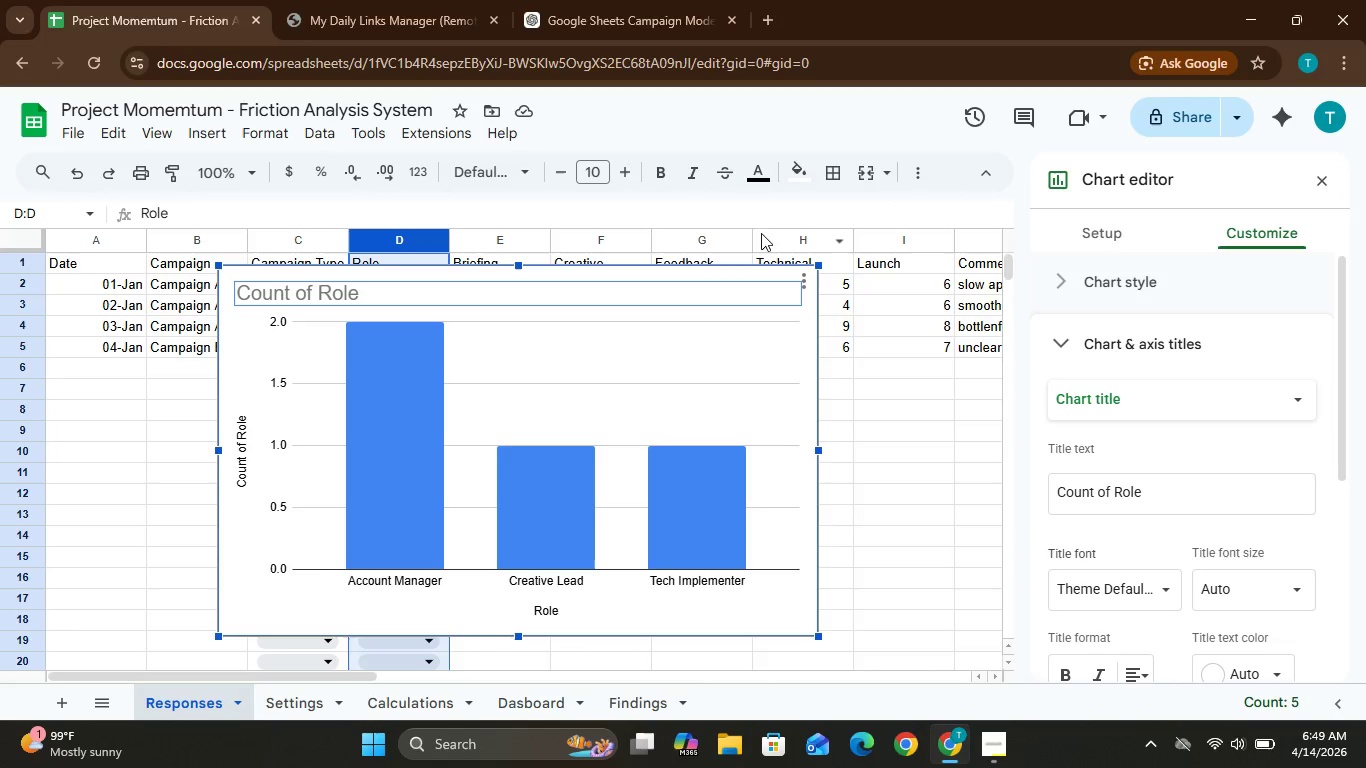 
left_click([1148, 498])
 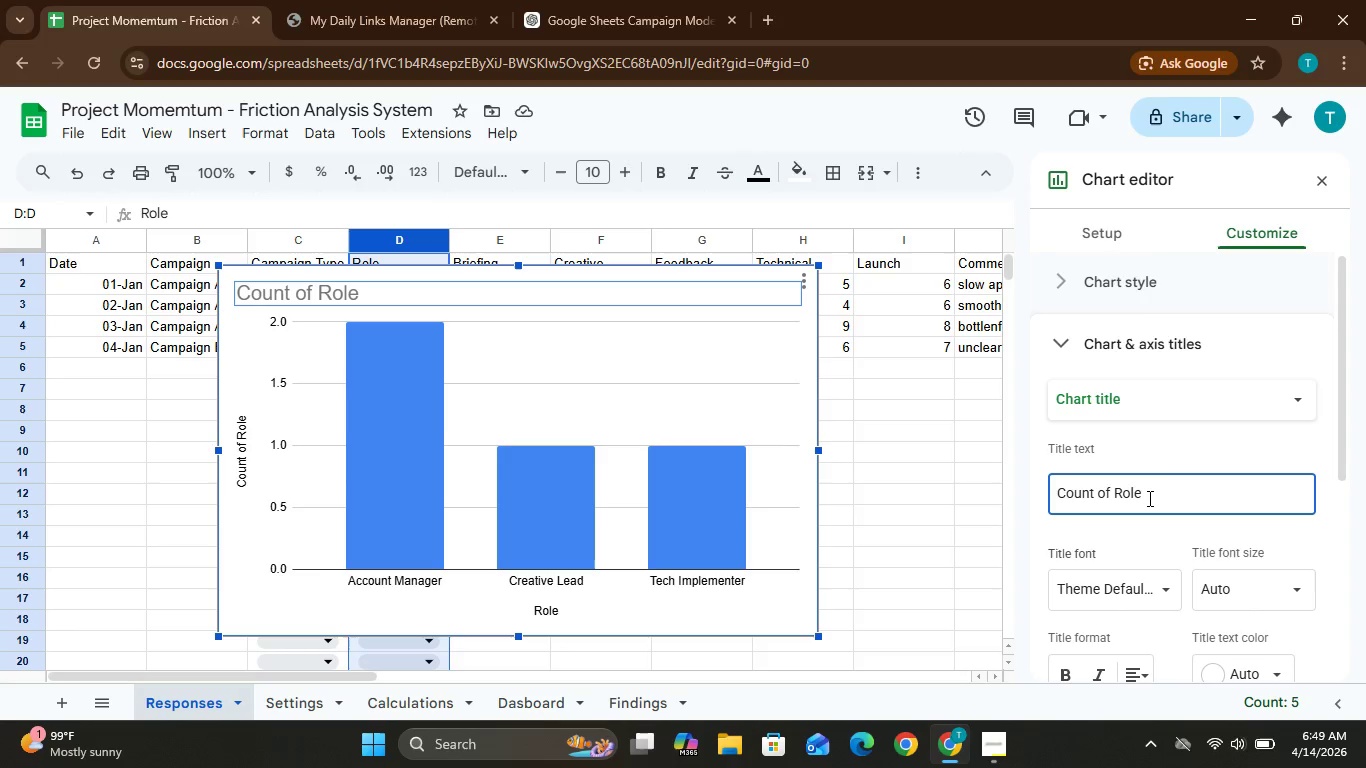 
hold_key(key=Backspace, duration=1.23)
 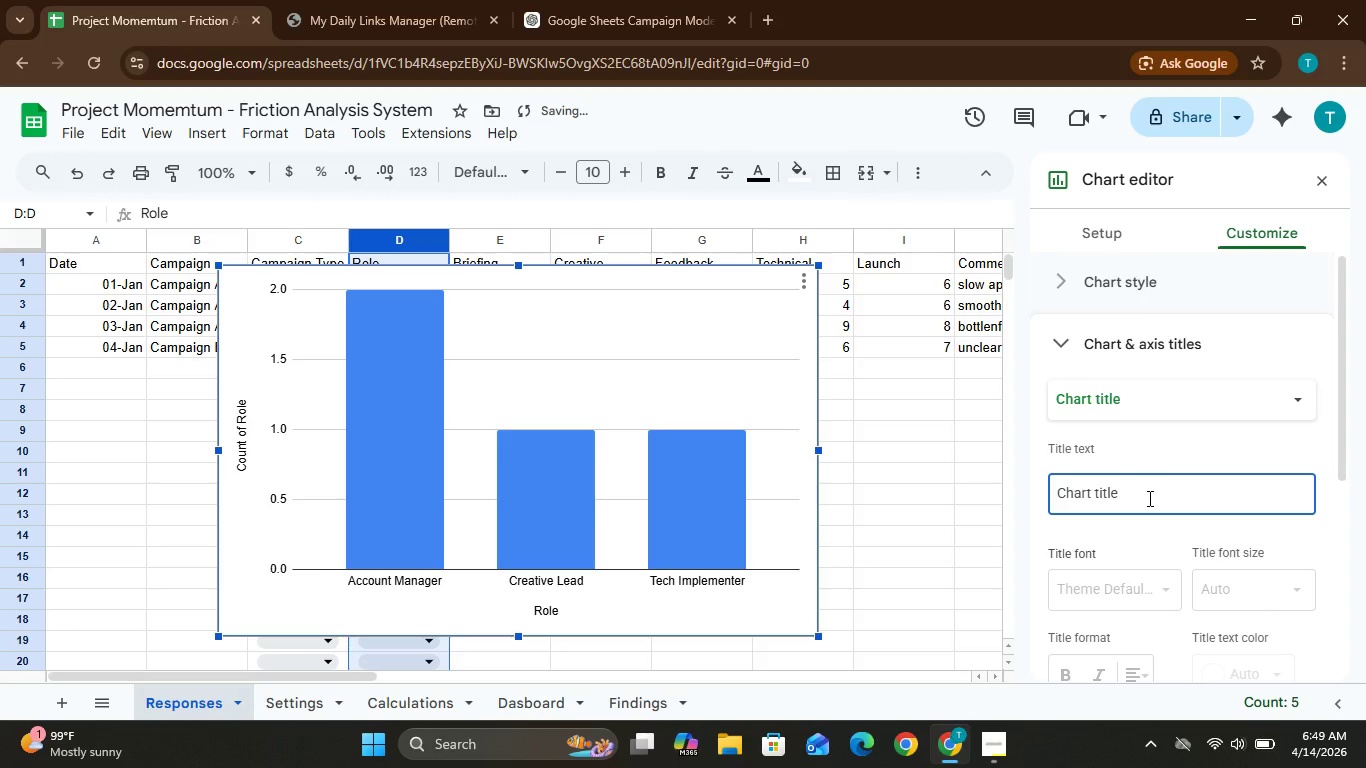 
type(Role Comparison)
 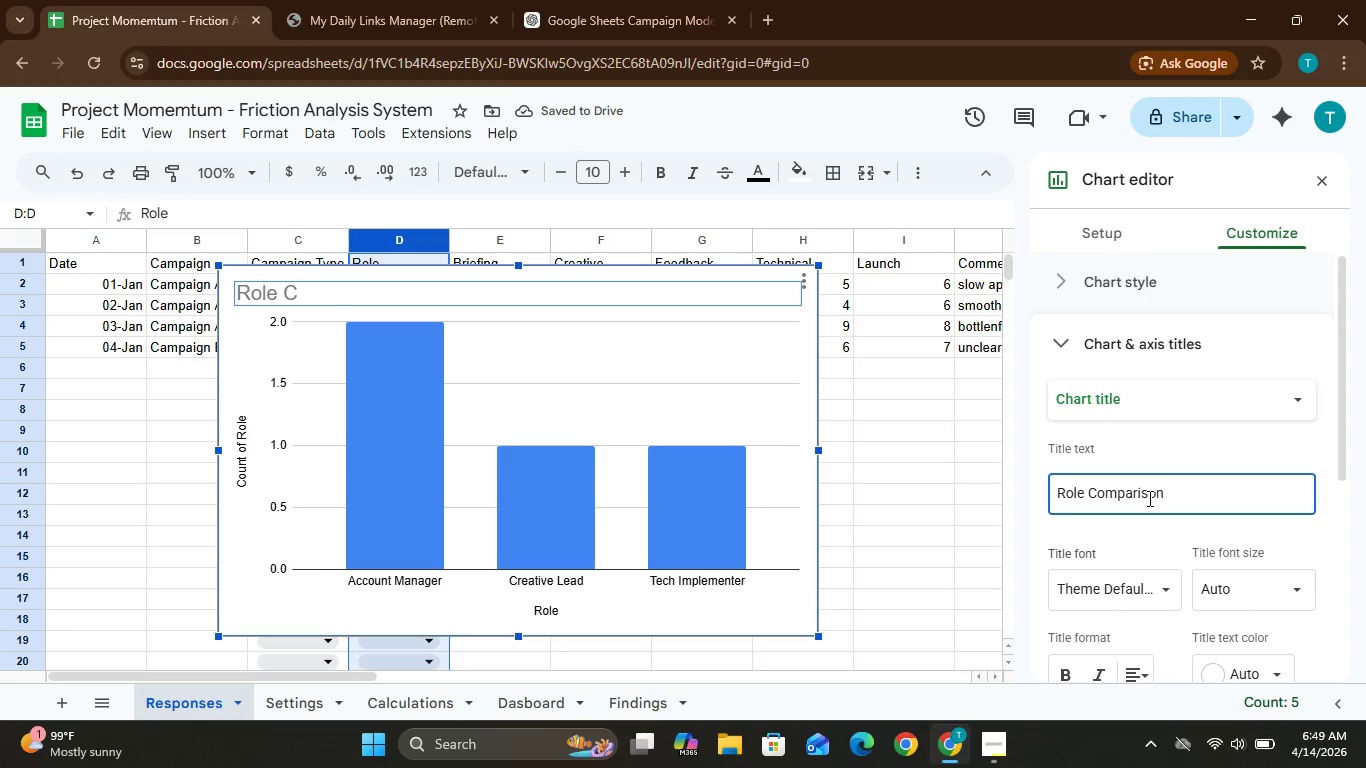 
key(Enter)
 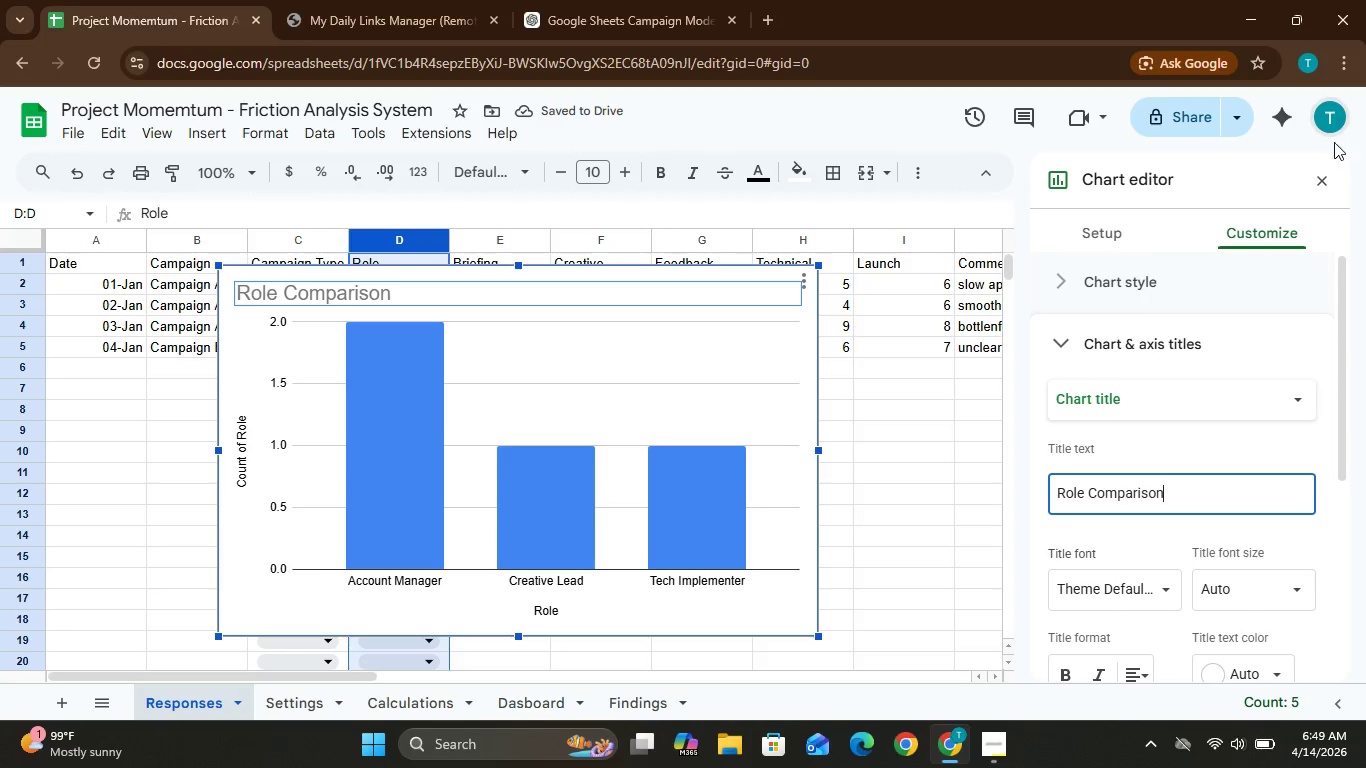 
left_click([1320, 180])
 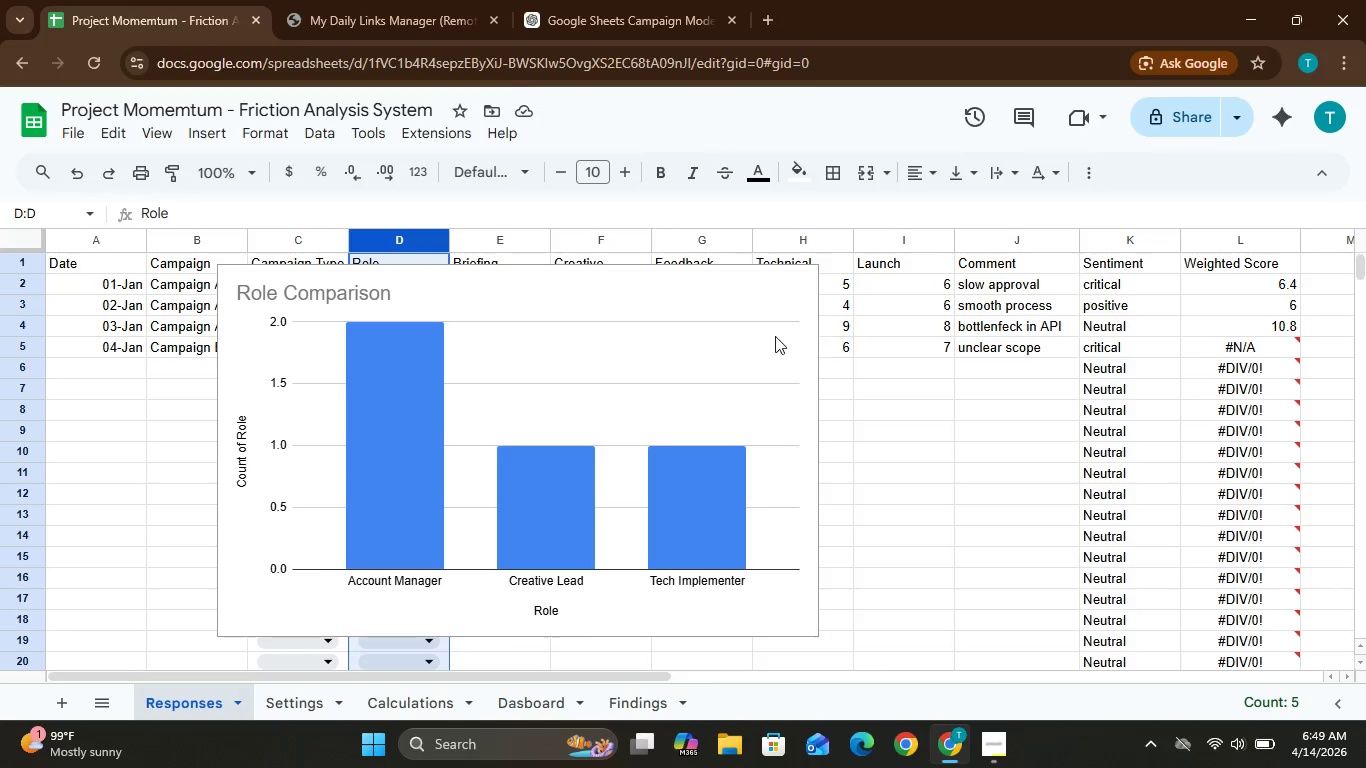 
left_click([754, 314])
 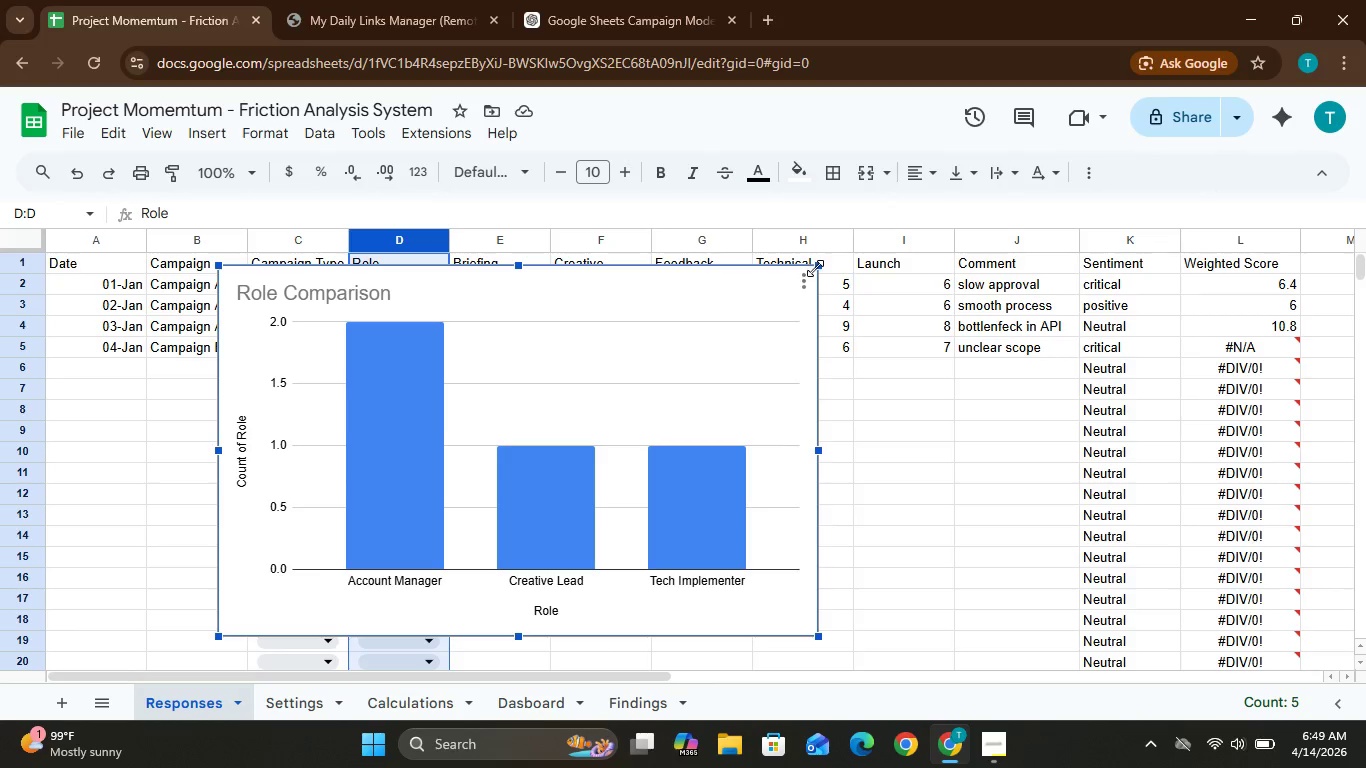 
left_click_drag(start_coordinate=[817, 271], to_coordinate=[683, 535])
 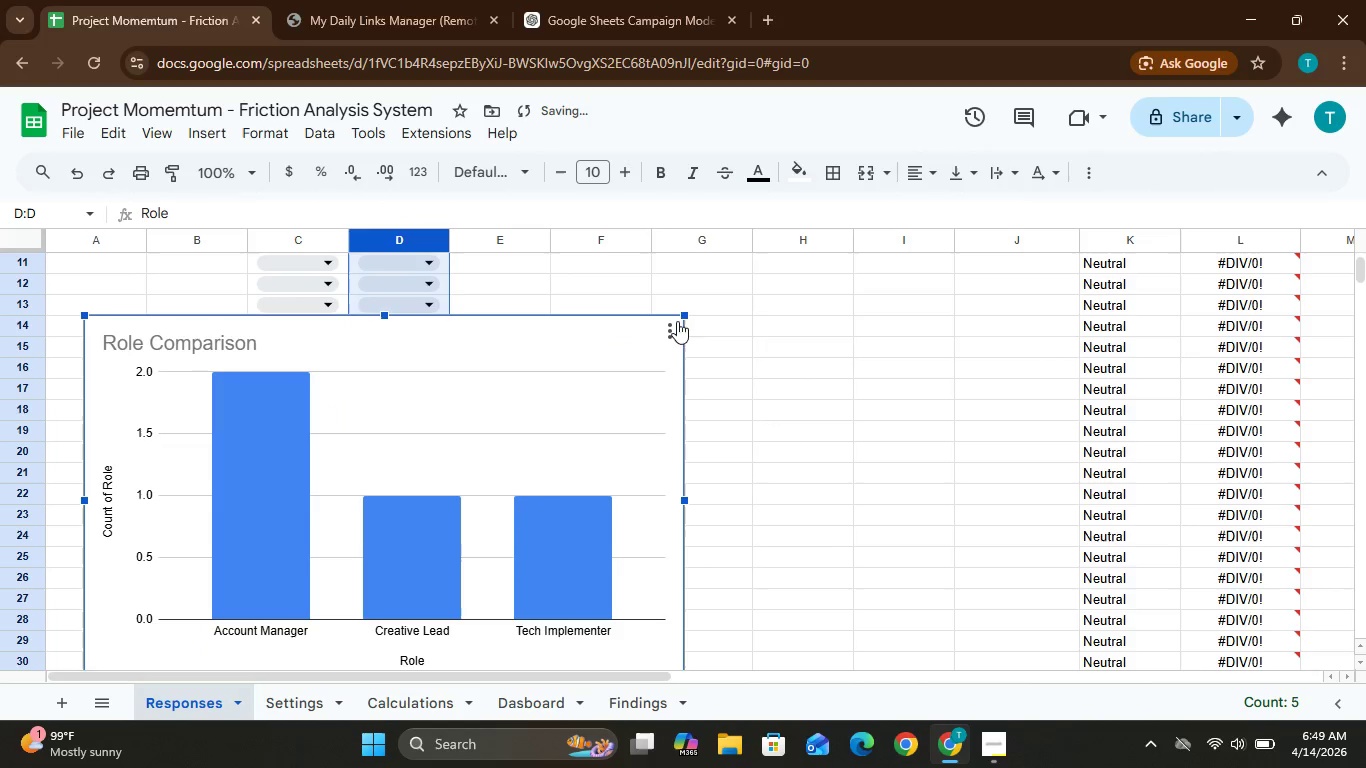 
left_click_drag(start_coordinate=[683, 314], to_coordinate=[601, 473])
 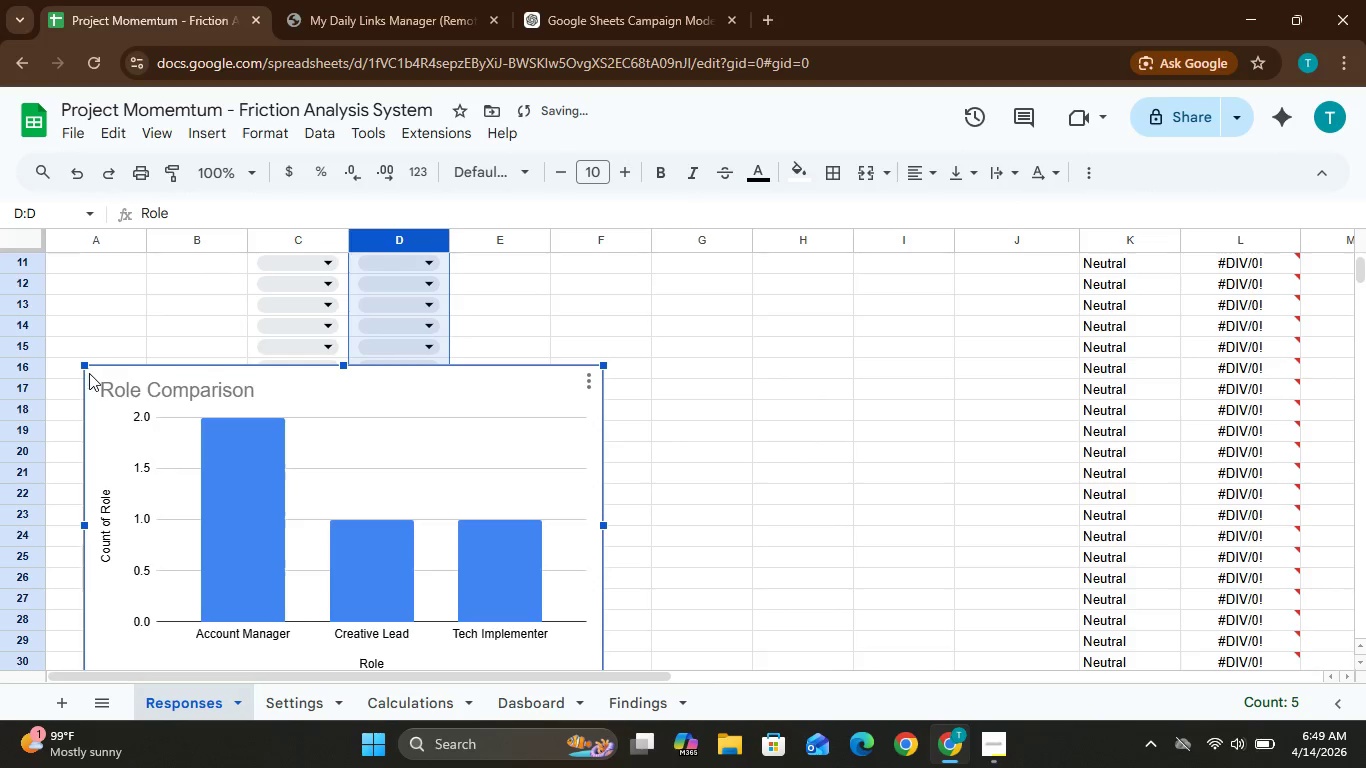 
left_click_drag(start_coordinate=[107, 373], to_coordinate=[516, 617])
 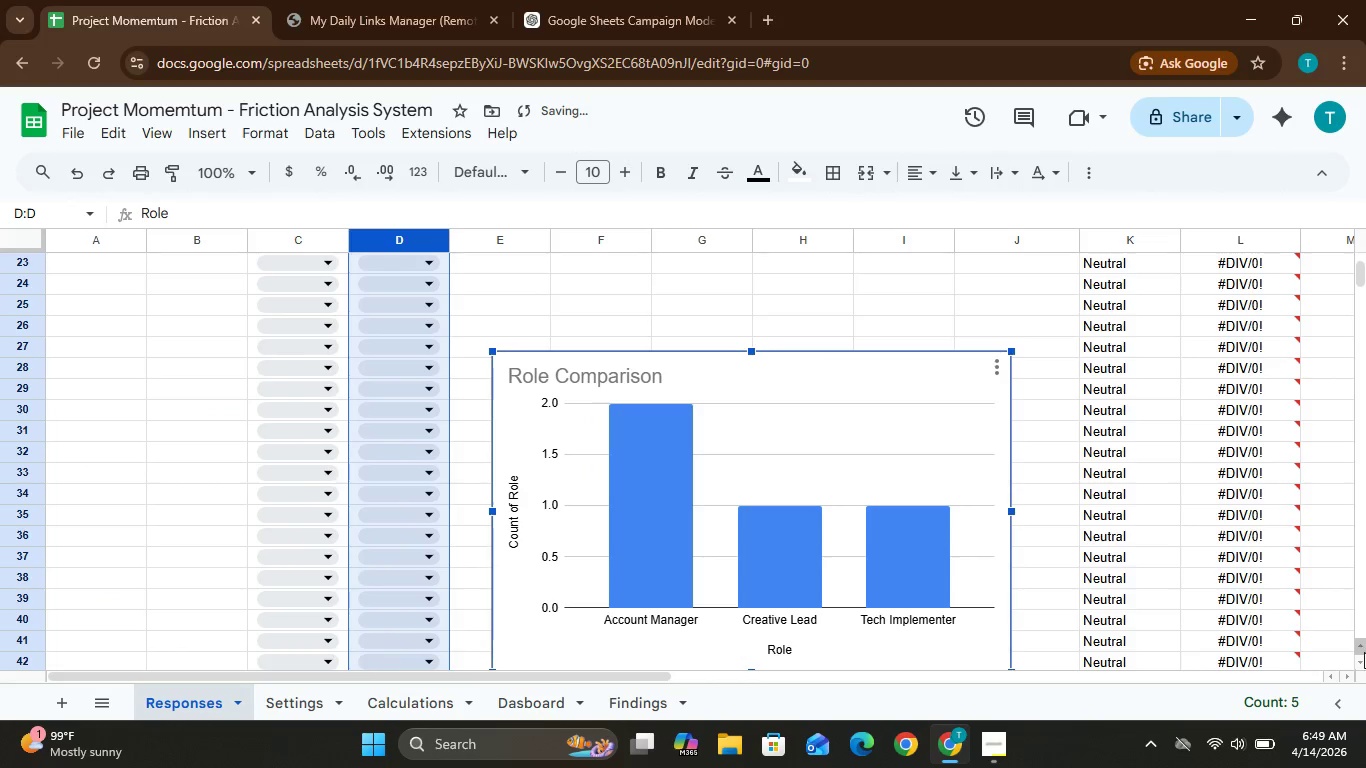 
left_click([1363, 659])
 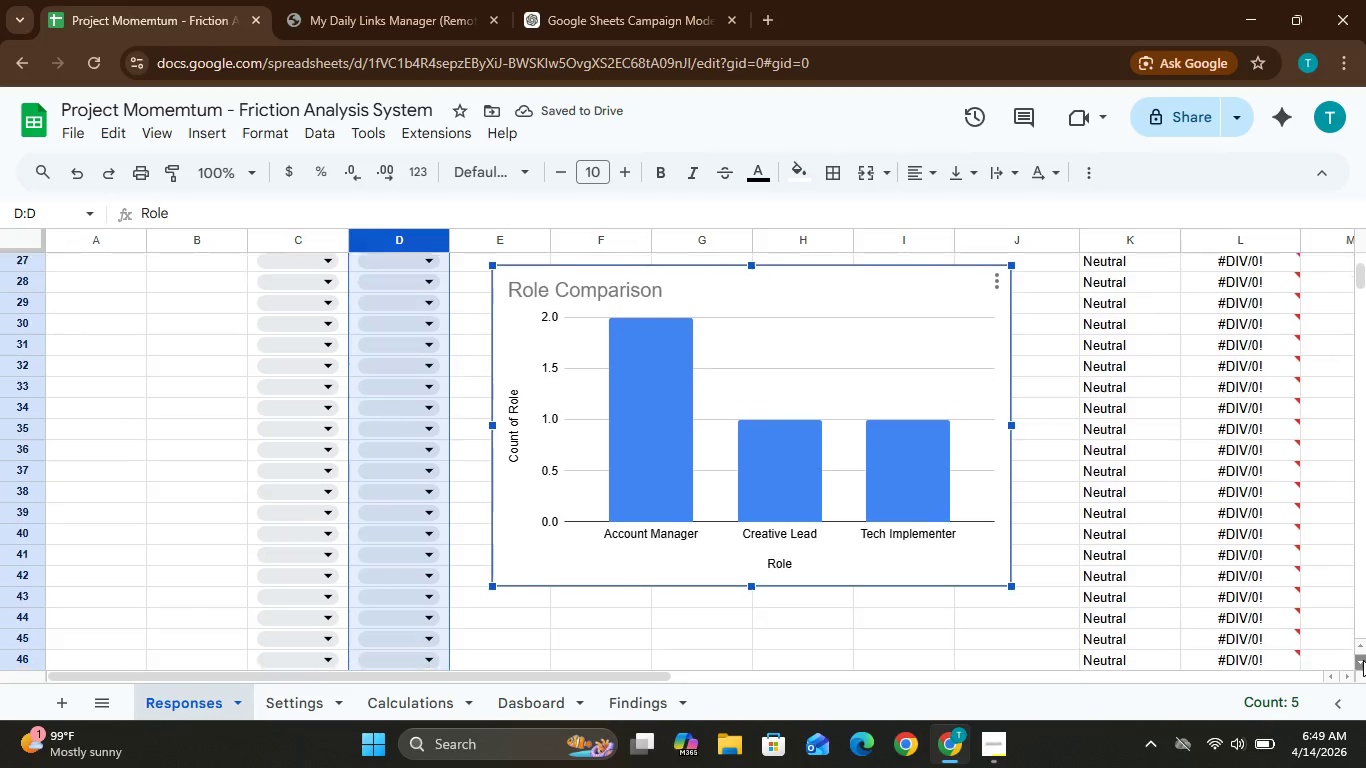 
left_click([1363, 660])
 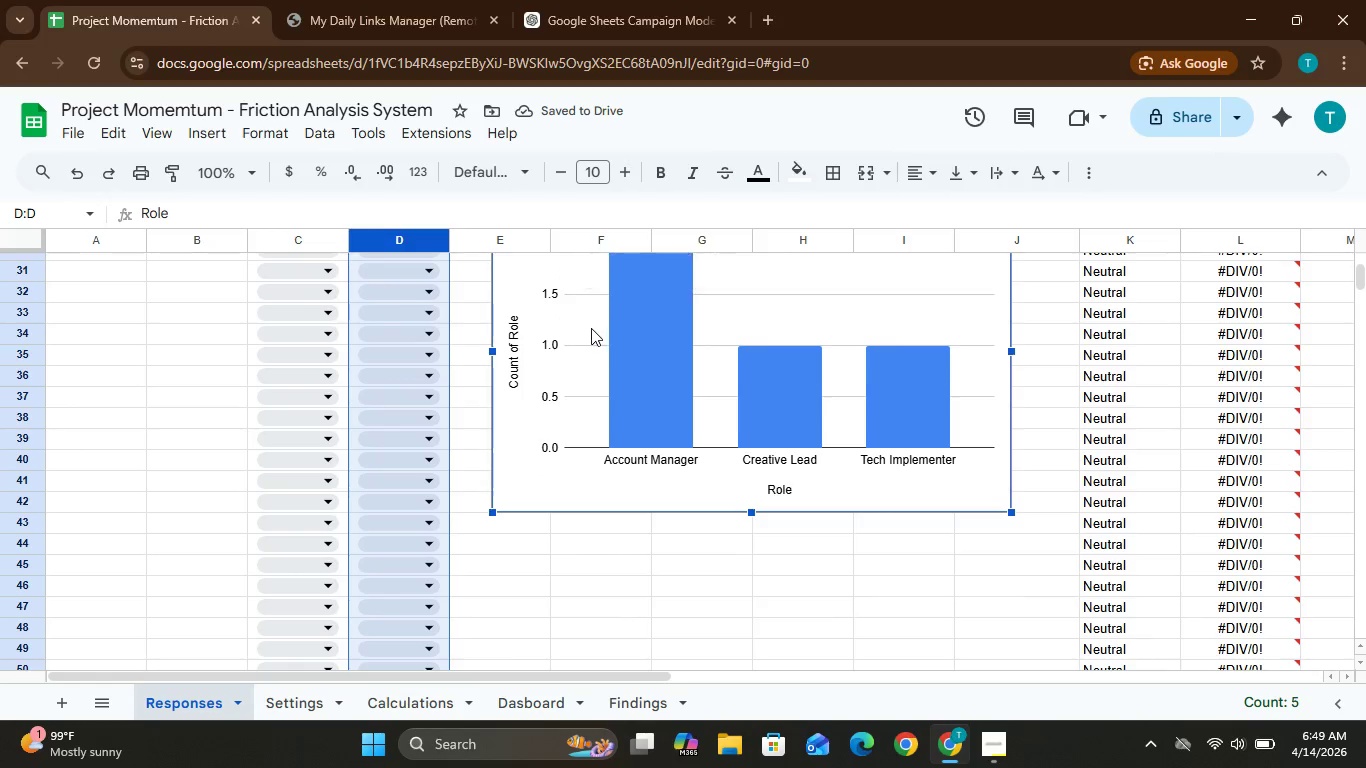 
left_click_drag(start_coordinate=[584, 342], to_coordinate=[132, 767])
 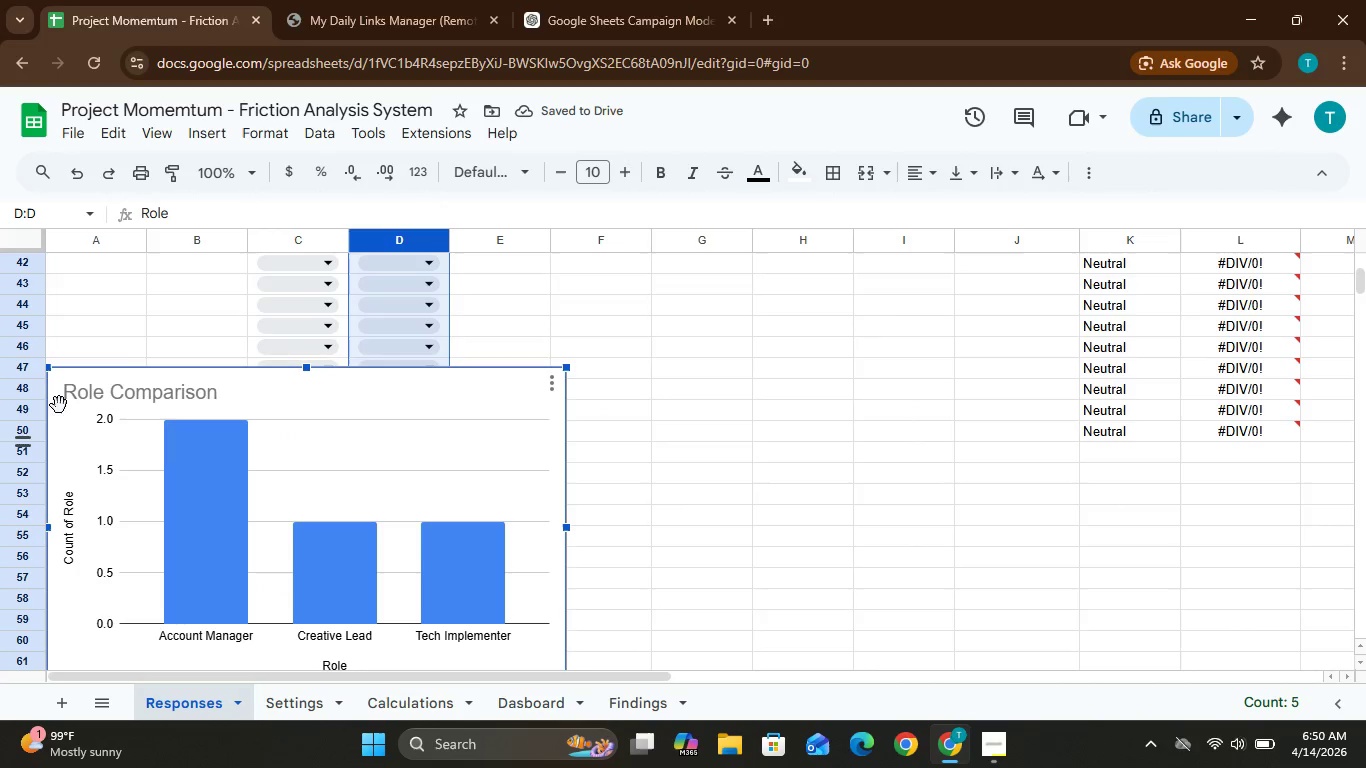 
left_click_drag(start_coordinate=[95, 405], to_coordinate=[170, 717])
 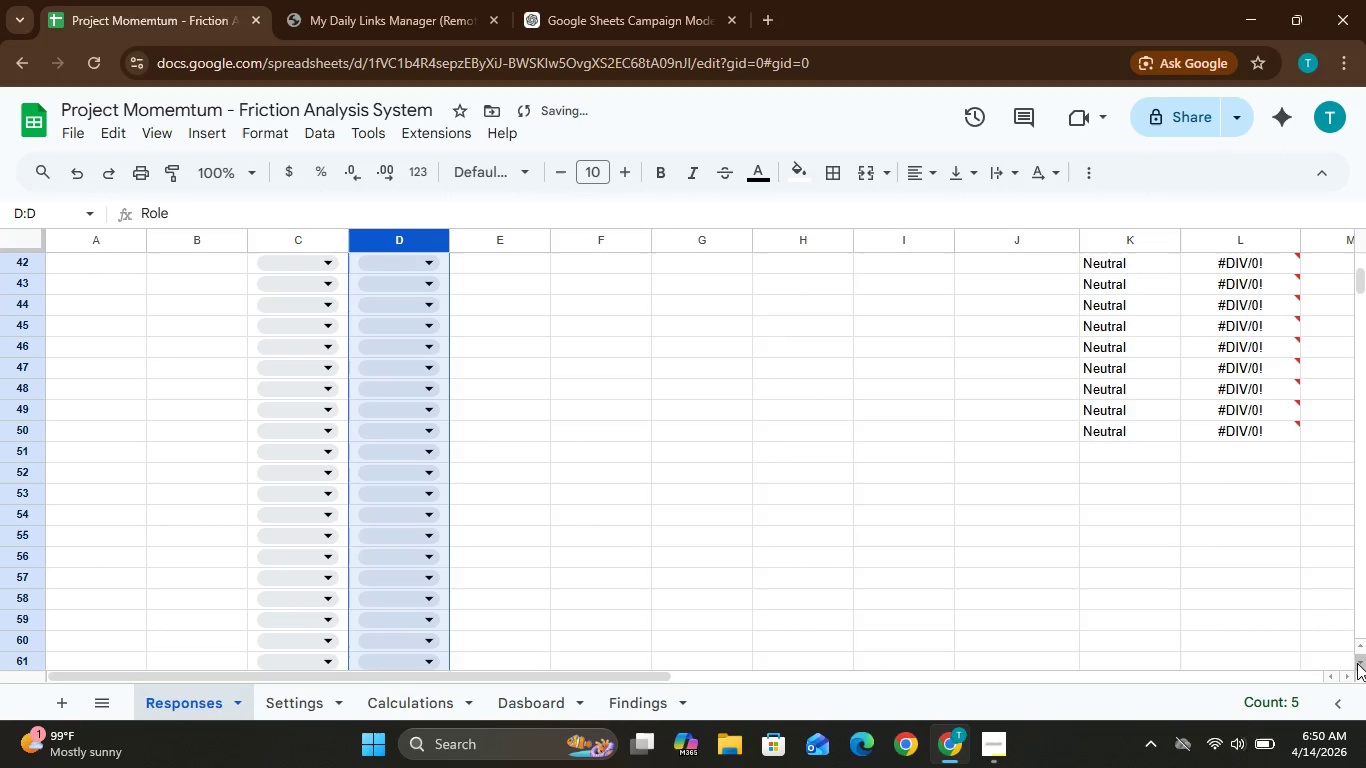 
double_click([1364, 663])
 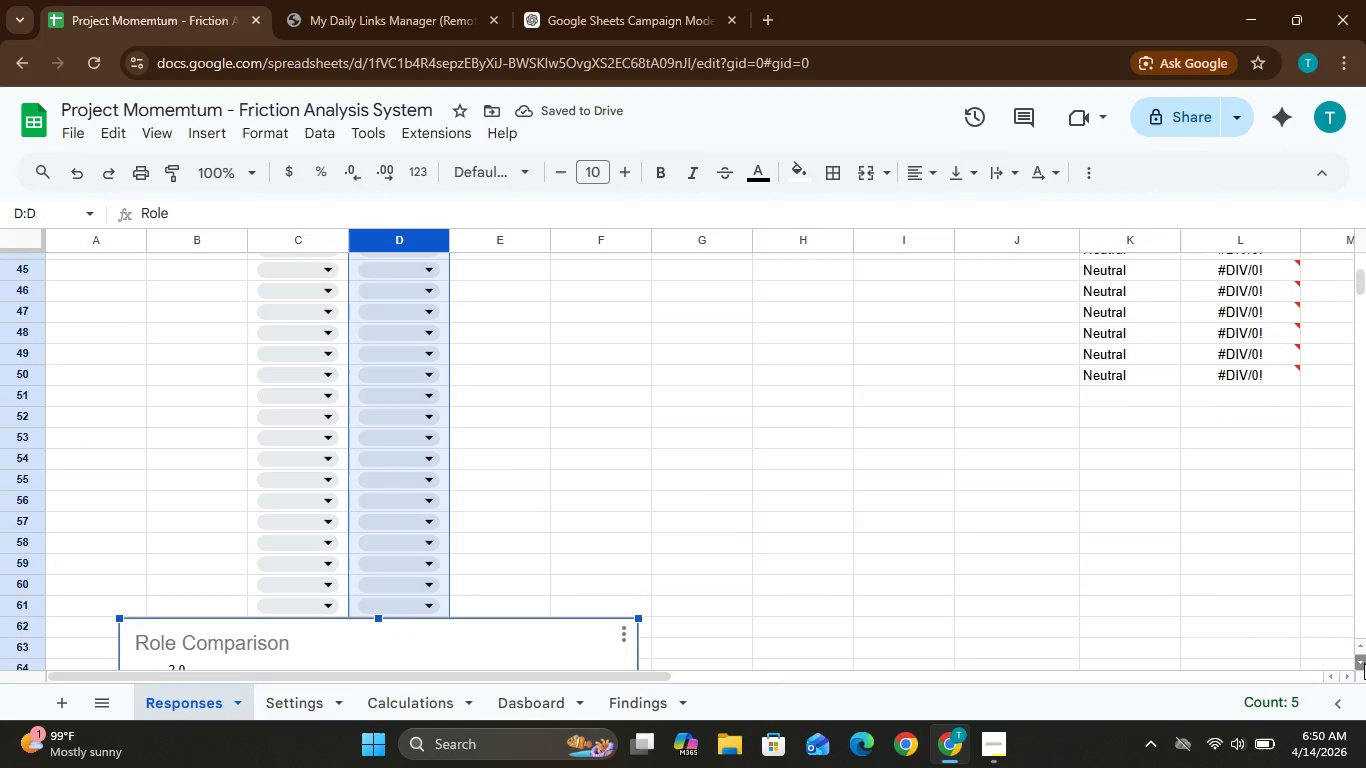 
triple_click([1364, 663])
 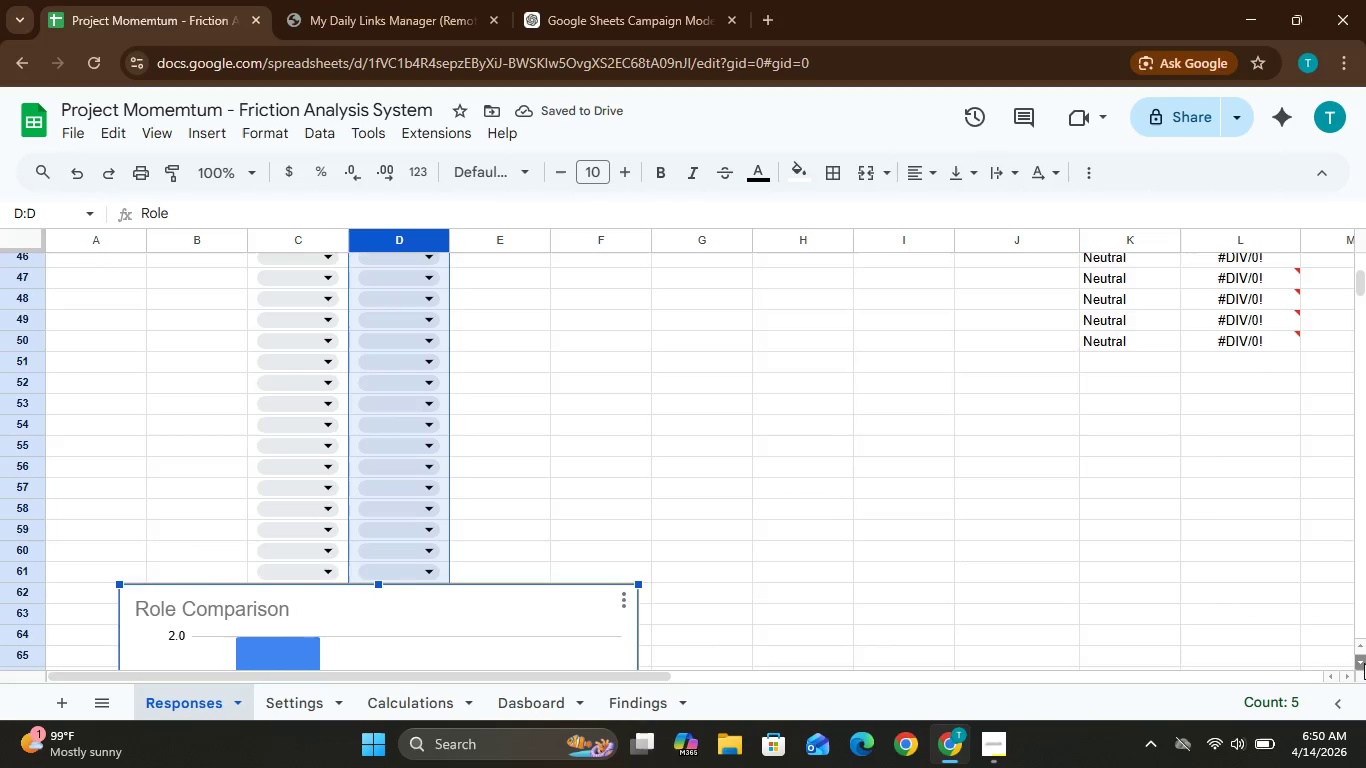 
triple_click([1364, 663])
 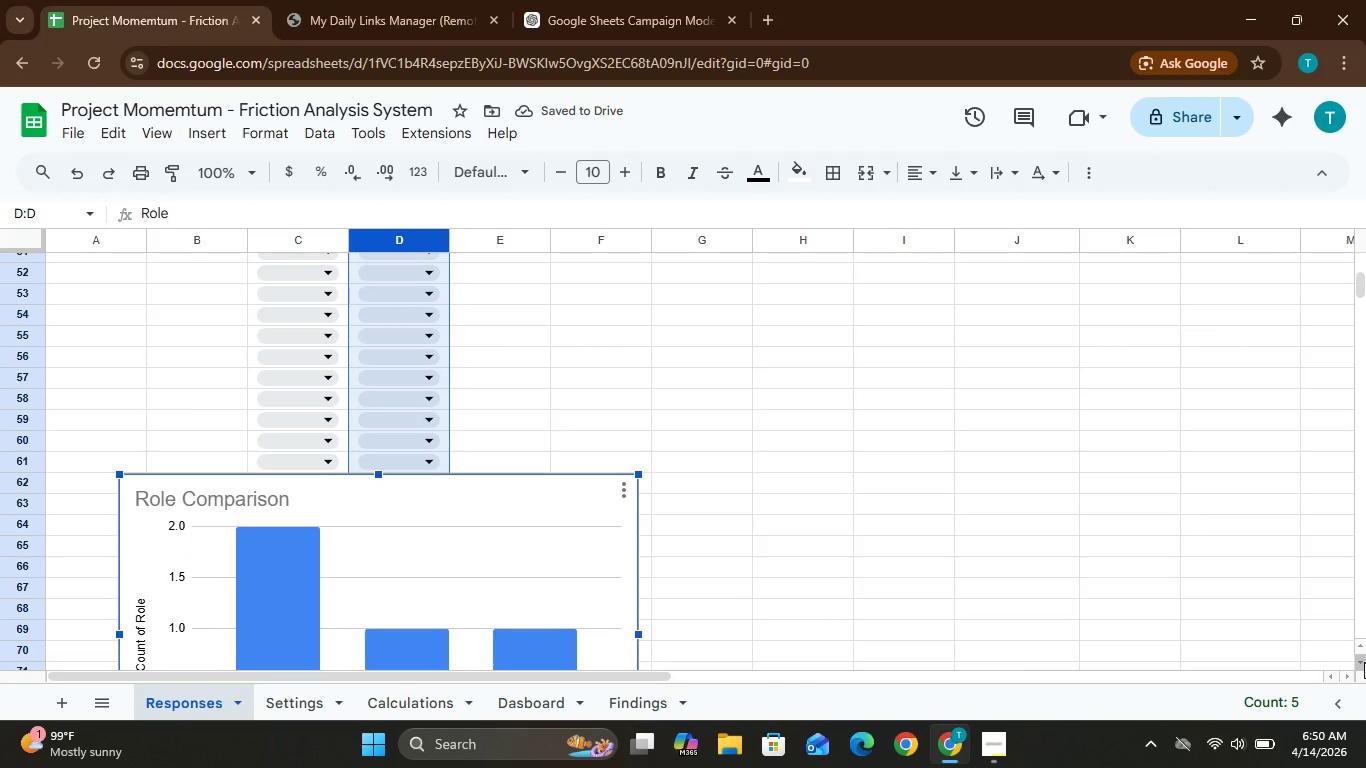 
left_click_drag(start_coordinate=[1364, 662], to_coordinate=[657, 657])
 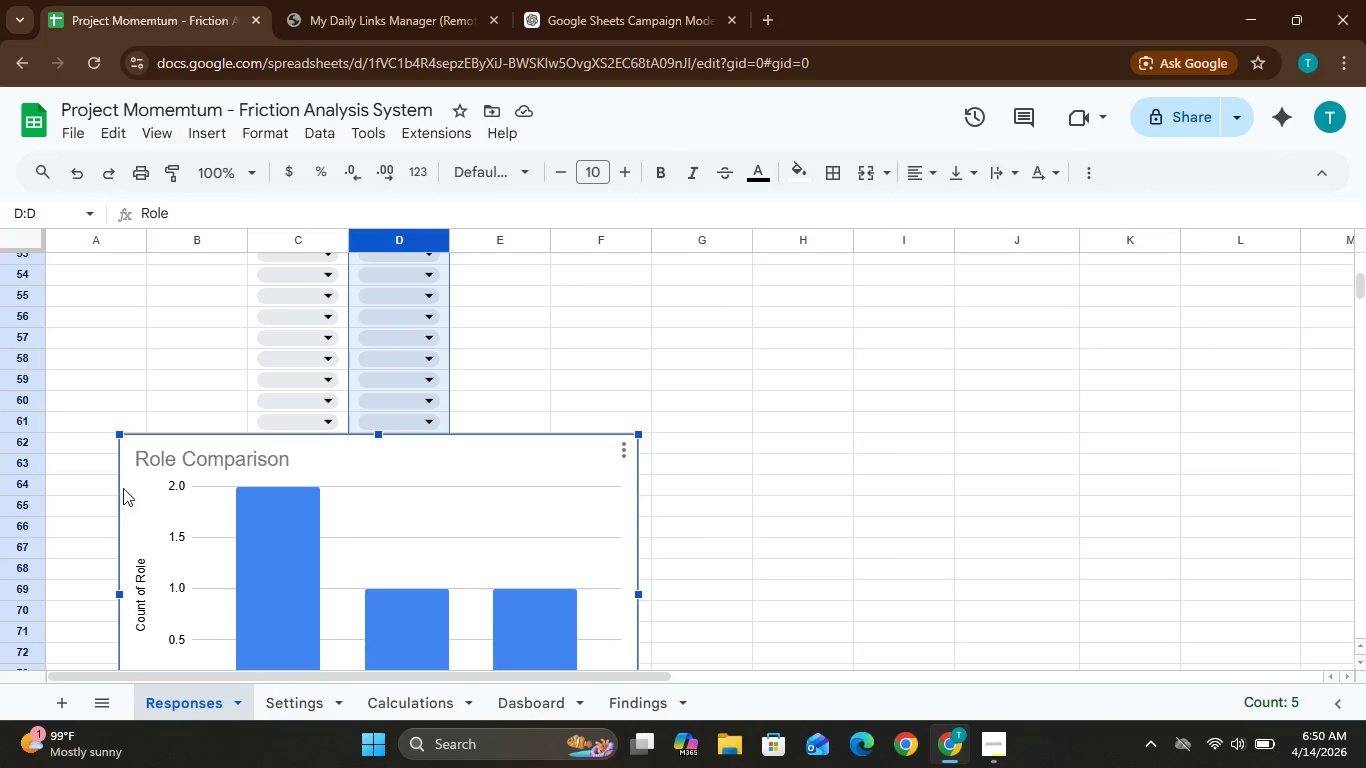 
left_click_drag(start_coordinate=[128, 478], to_coordinate=[683, 338])
 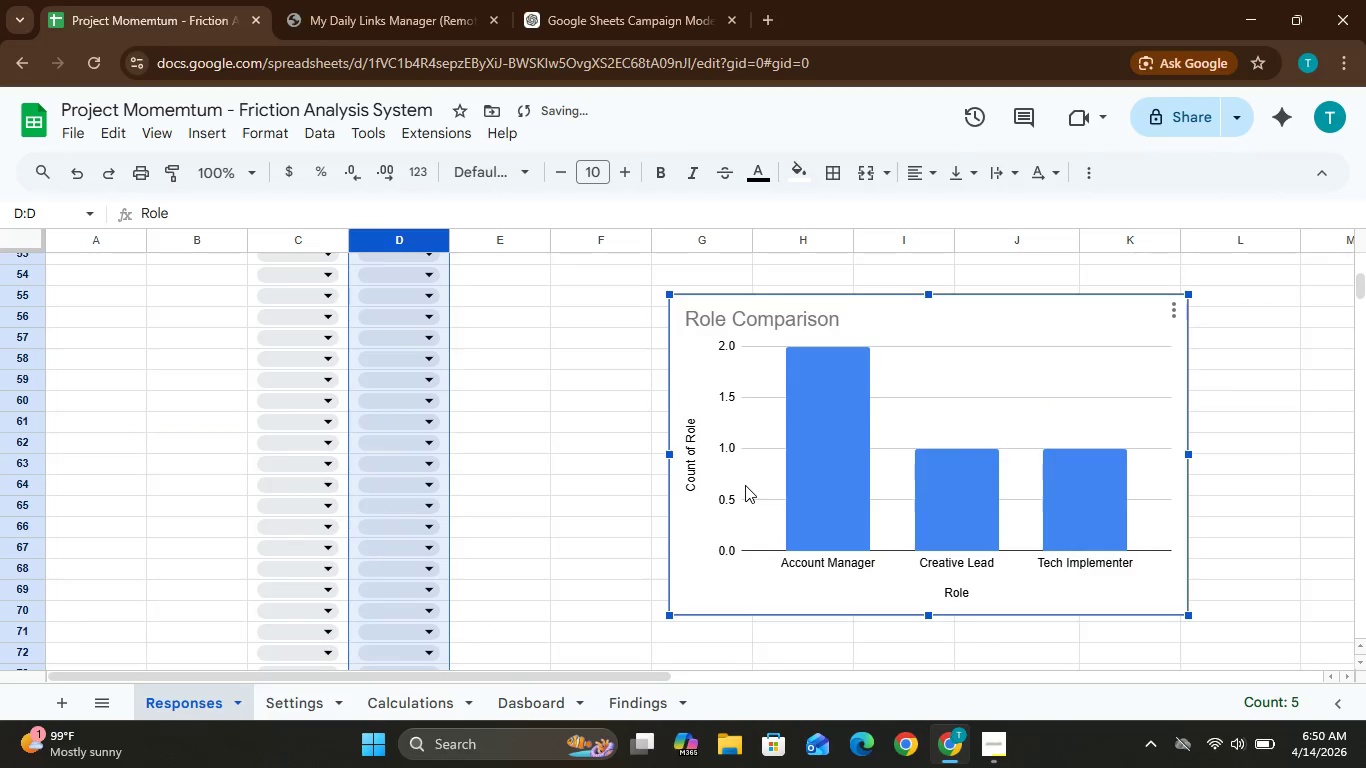 
left_click_drag(start_coordinate=[738, 486], to_coordinate=[716, 482])
 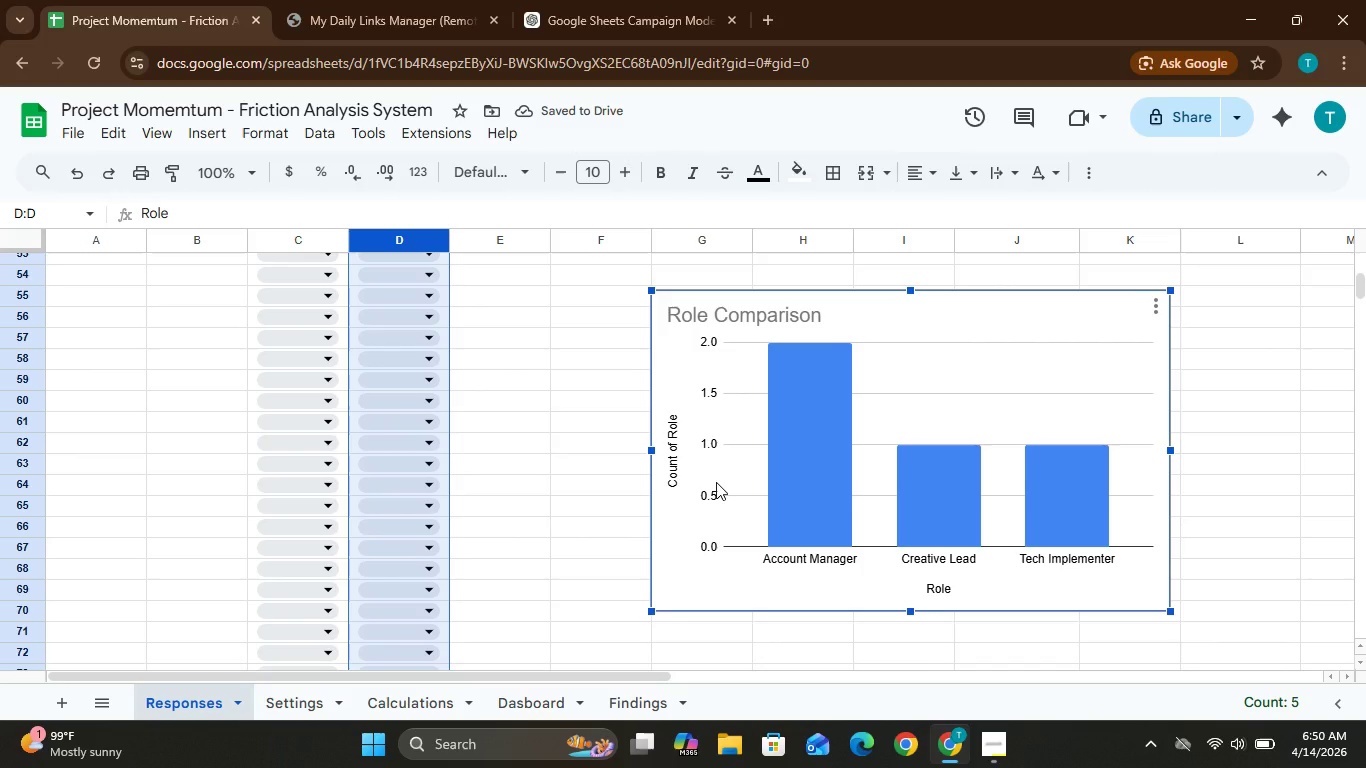 
wait(10.0)
 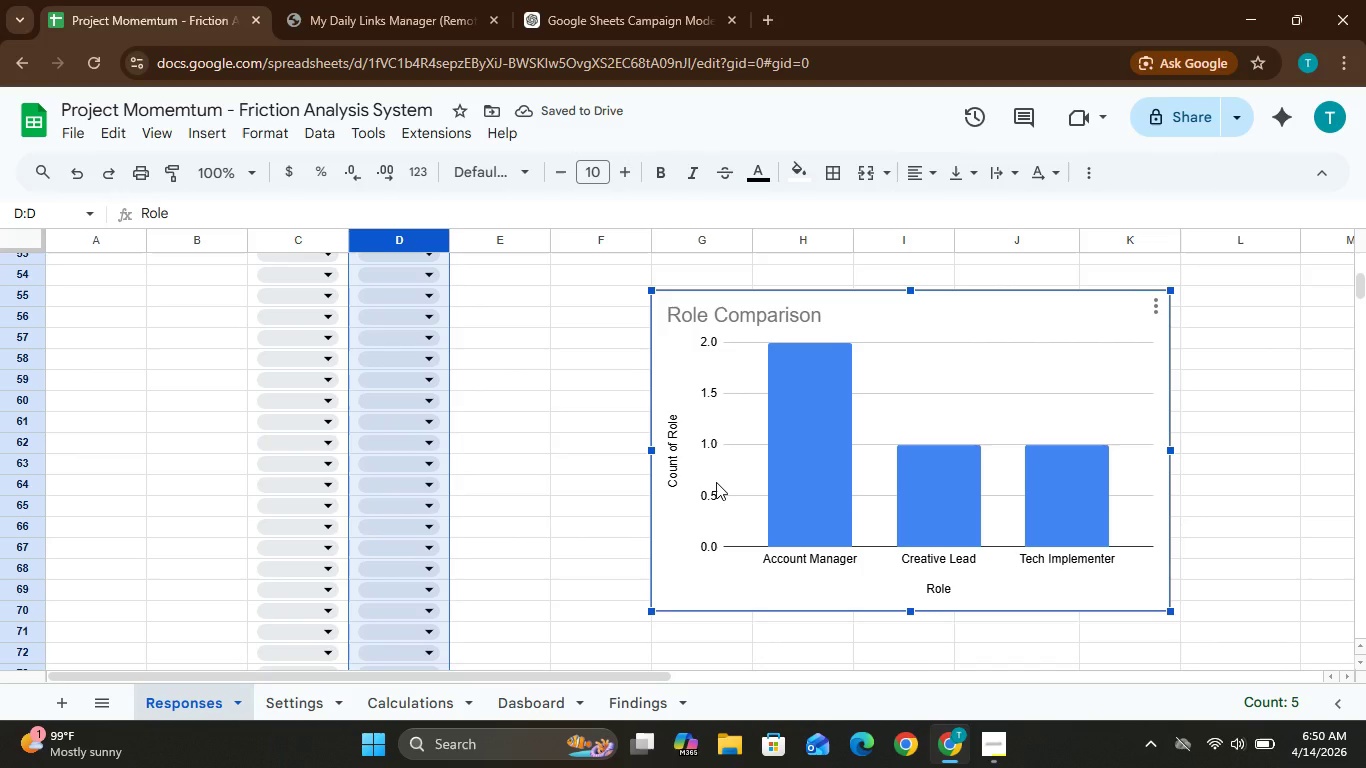 
double_click([1362, 646])
 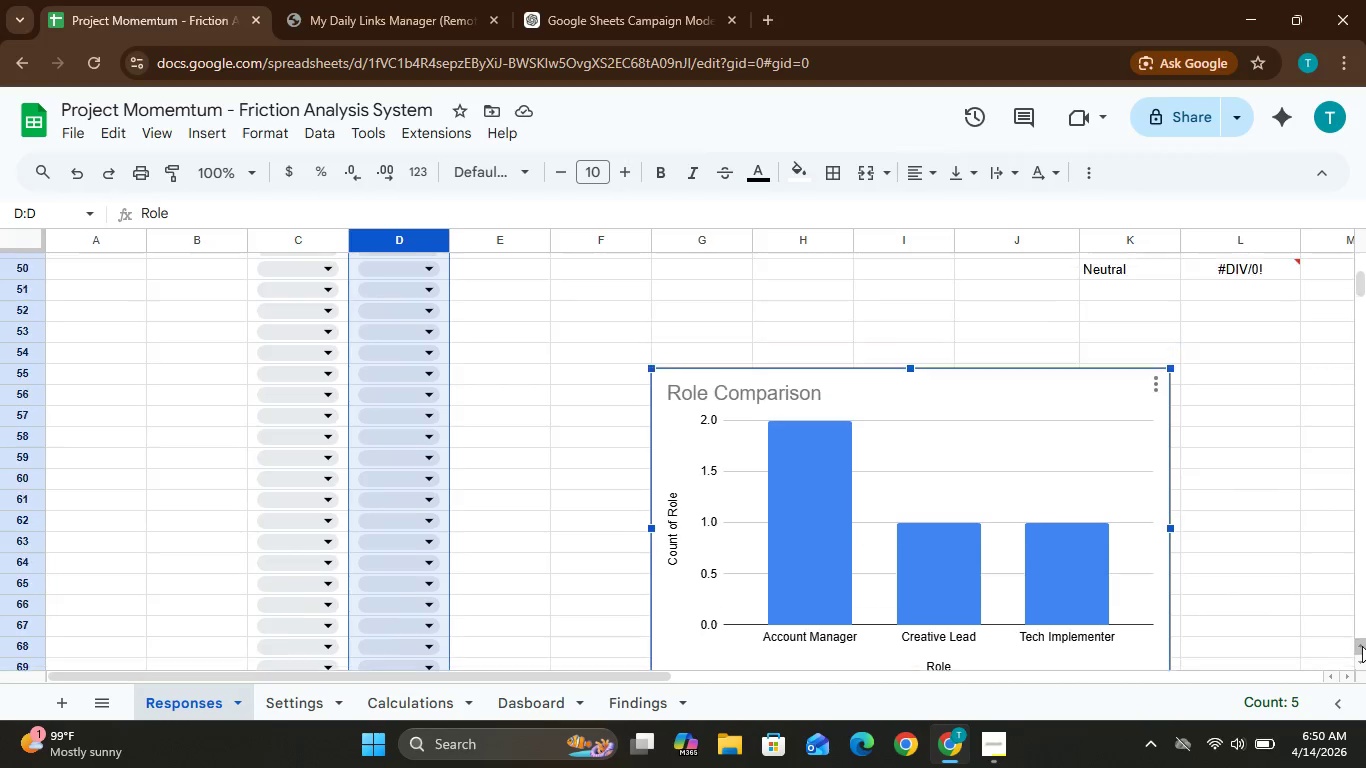 
triple_click([1362, 646])
 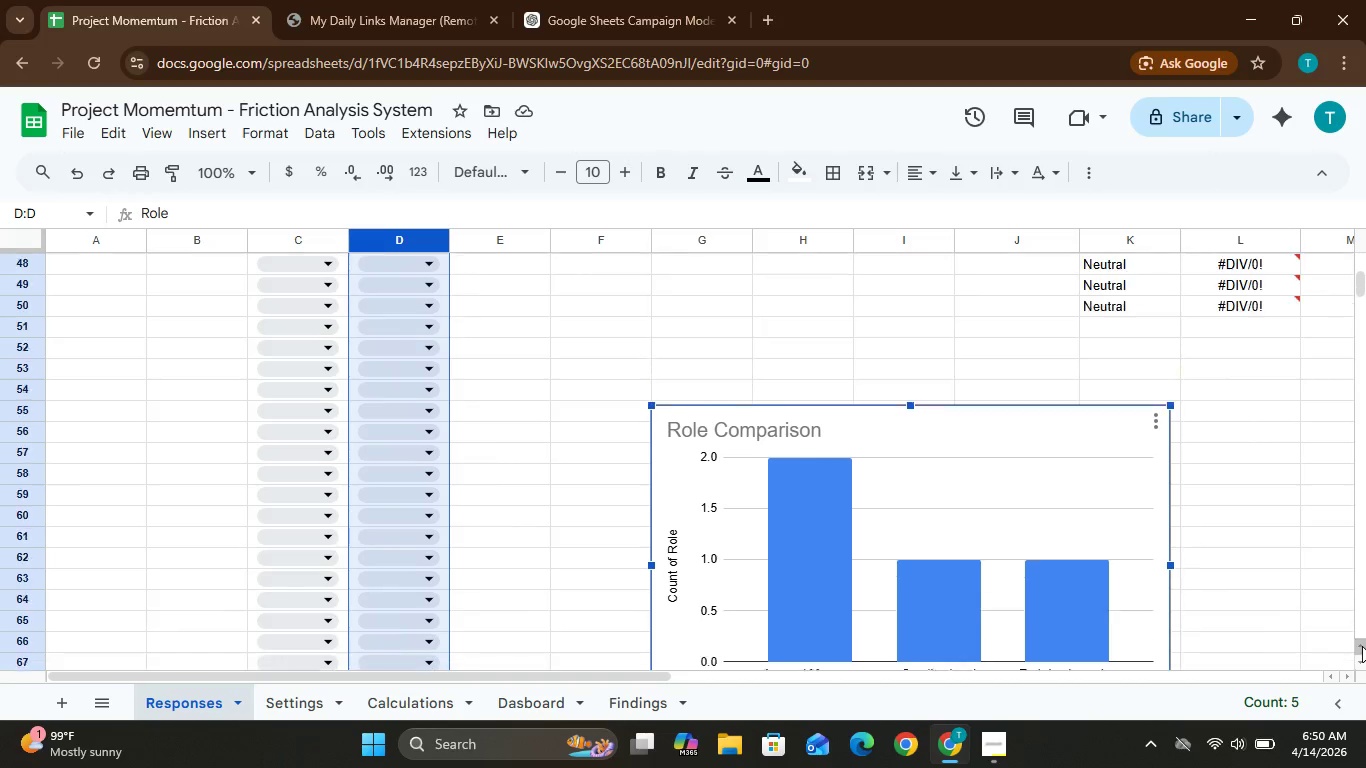 
left_click_drag(start_coordinate=[1362, 646], to_coordinate=[1192, 615])
 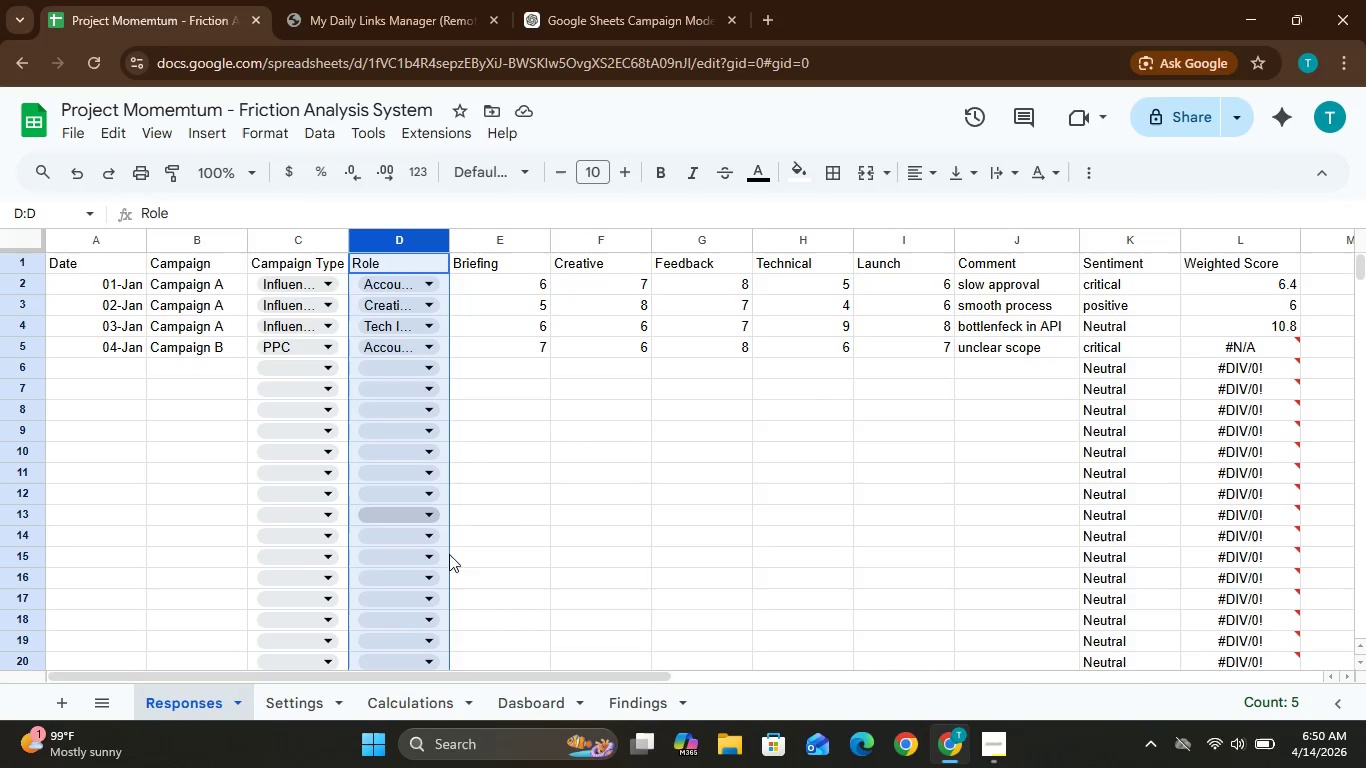 
wait(6.12)
 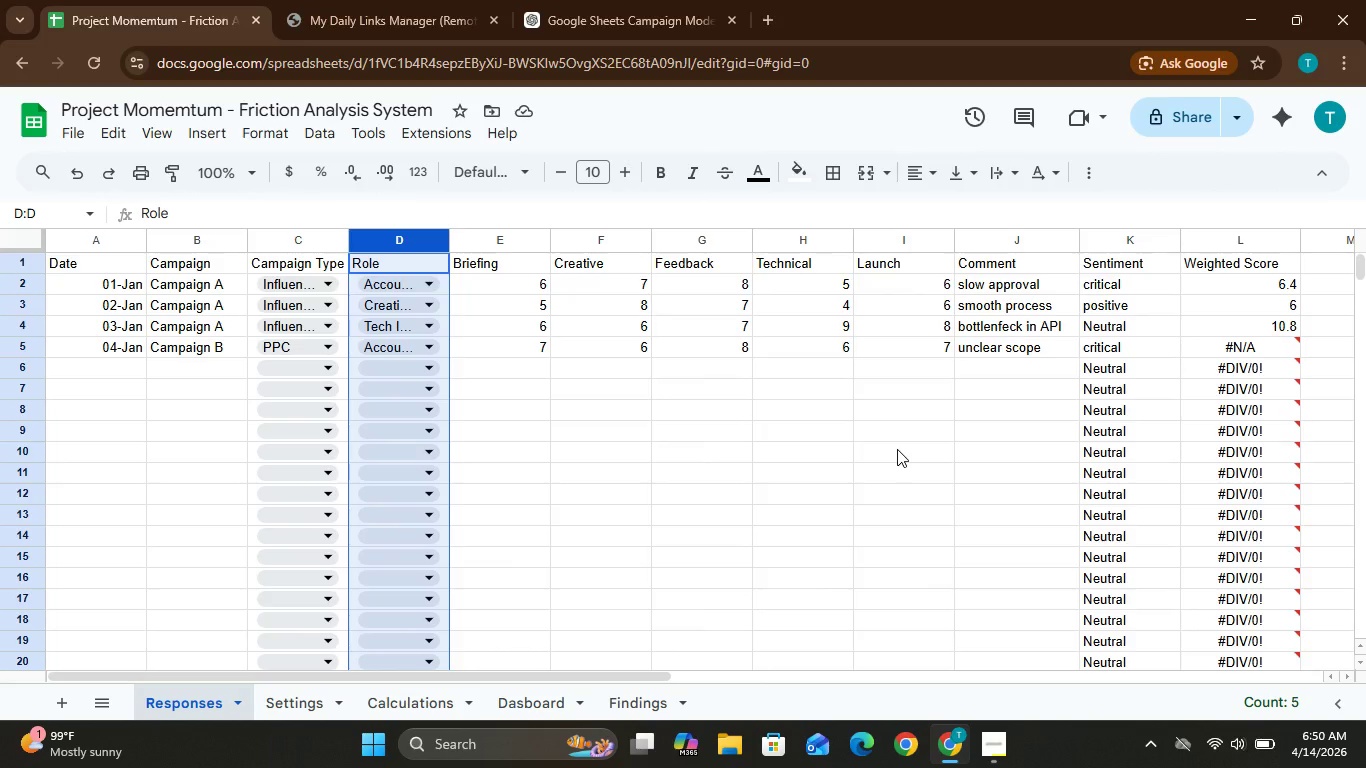 
left_click([297, 711])
 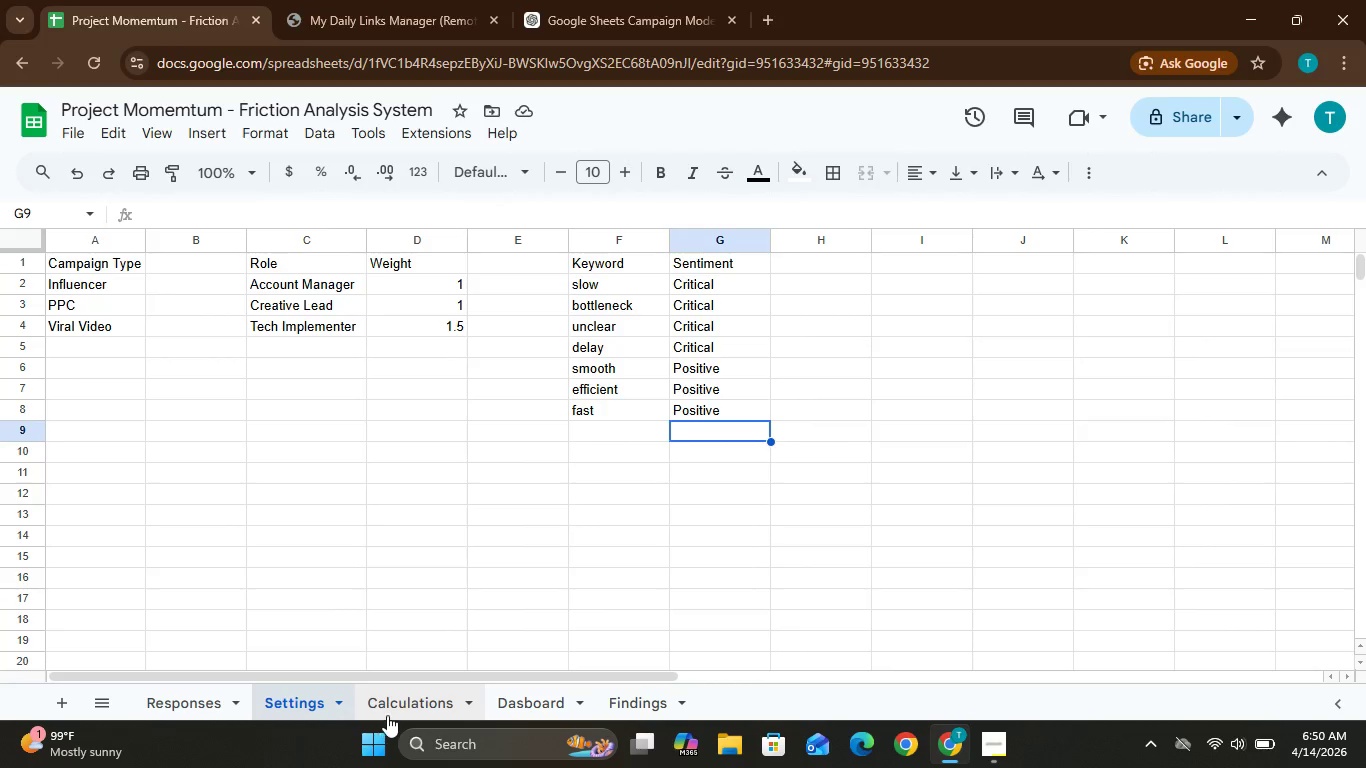 
left_click([405, 712])
 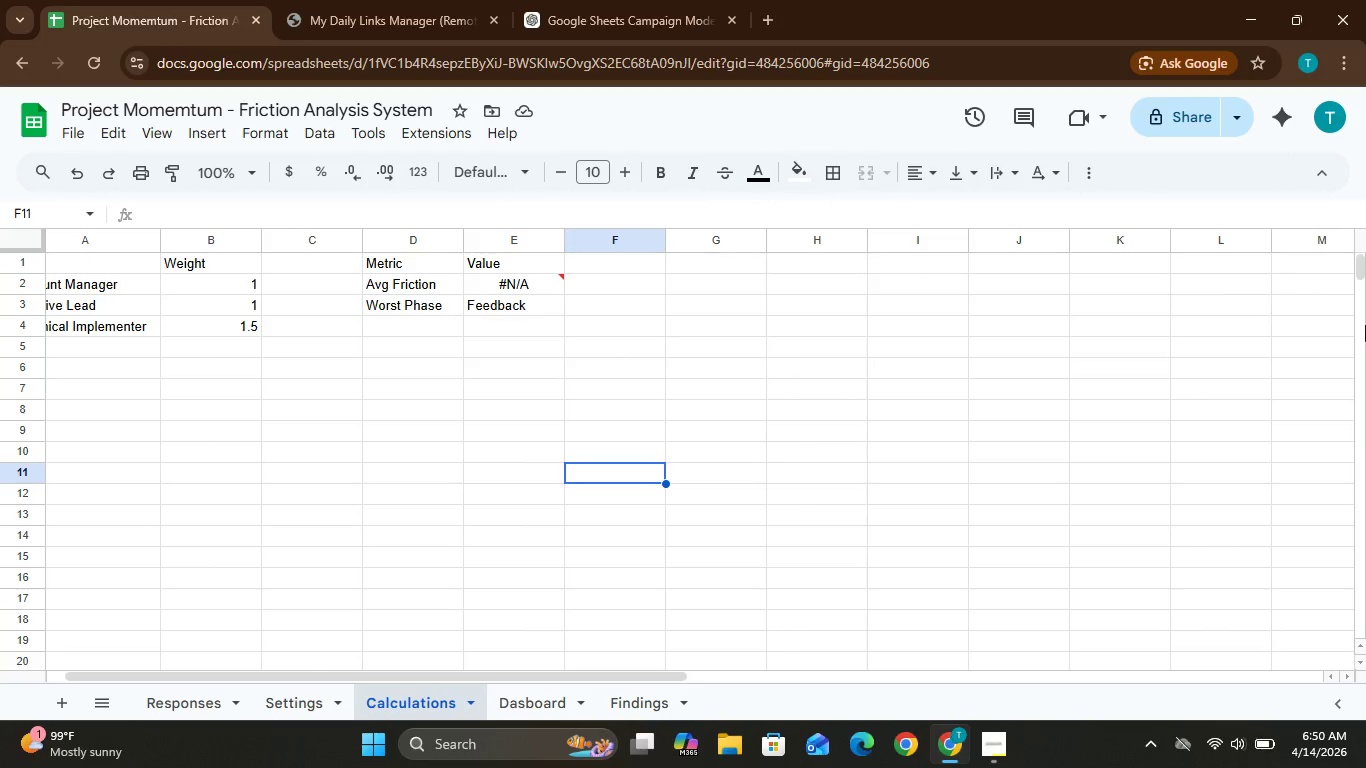 
left_click([1361, 317])
 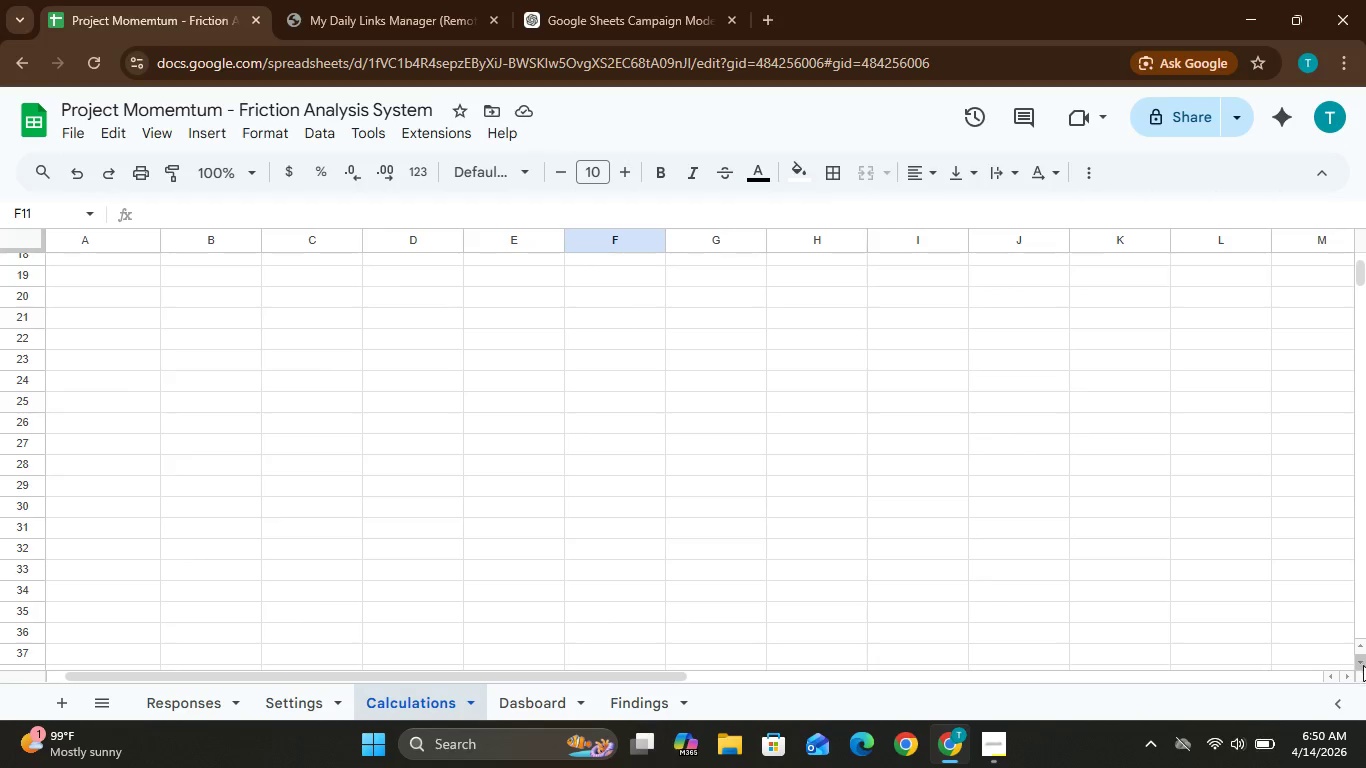 
left_click([1359, 642])
 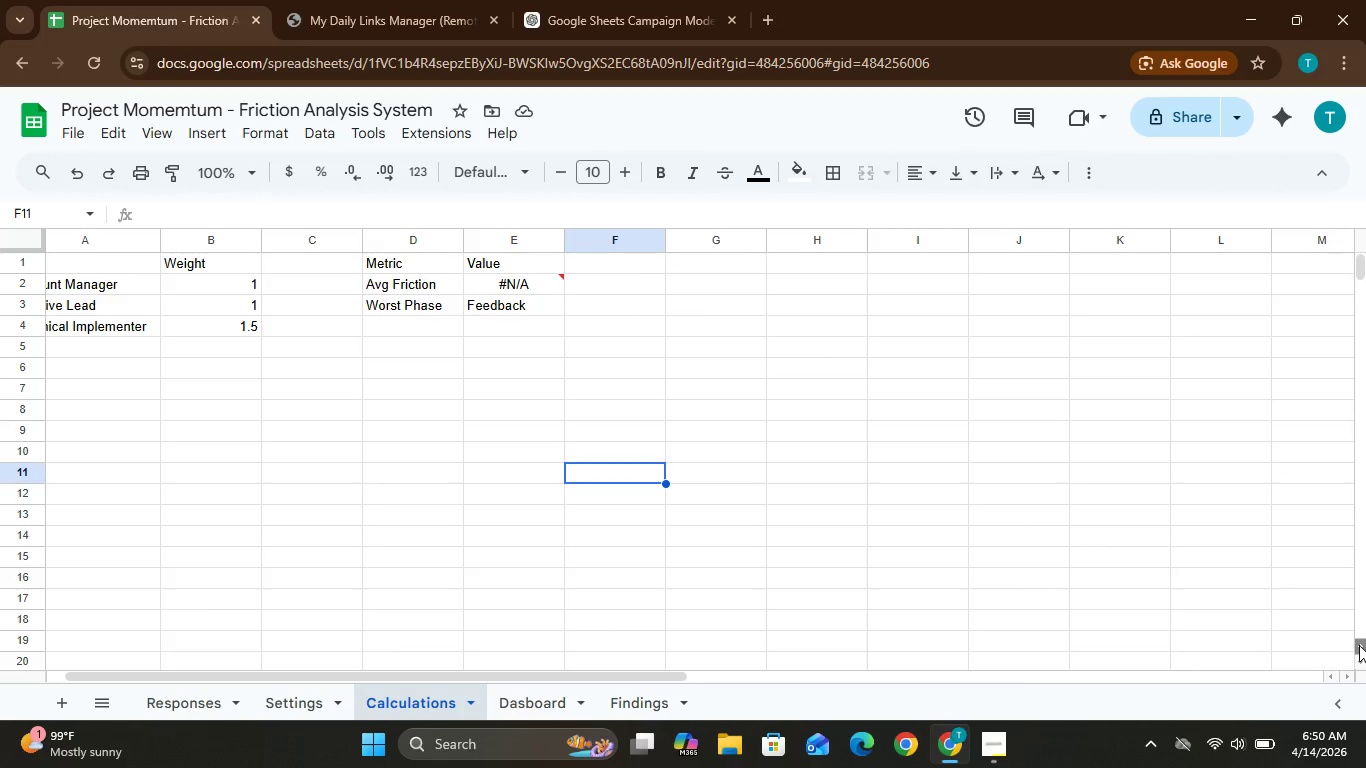 
left_click([1359, 644])
 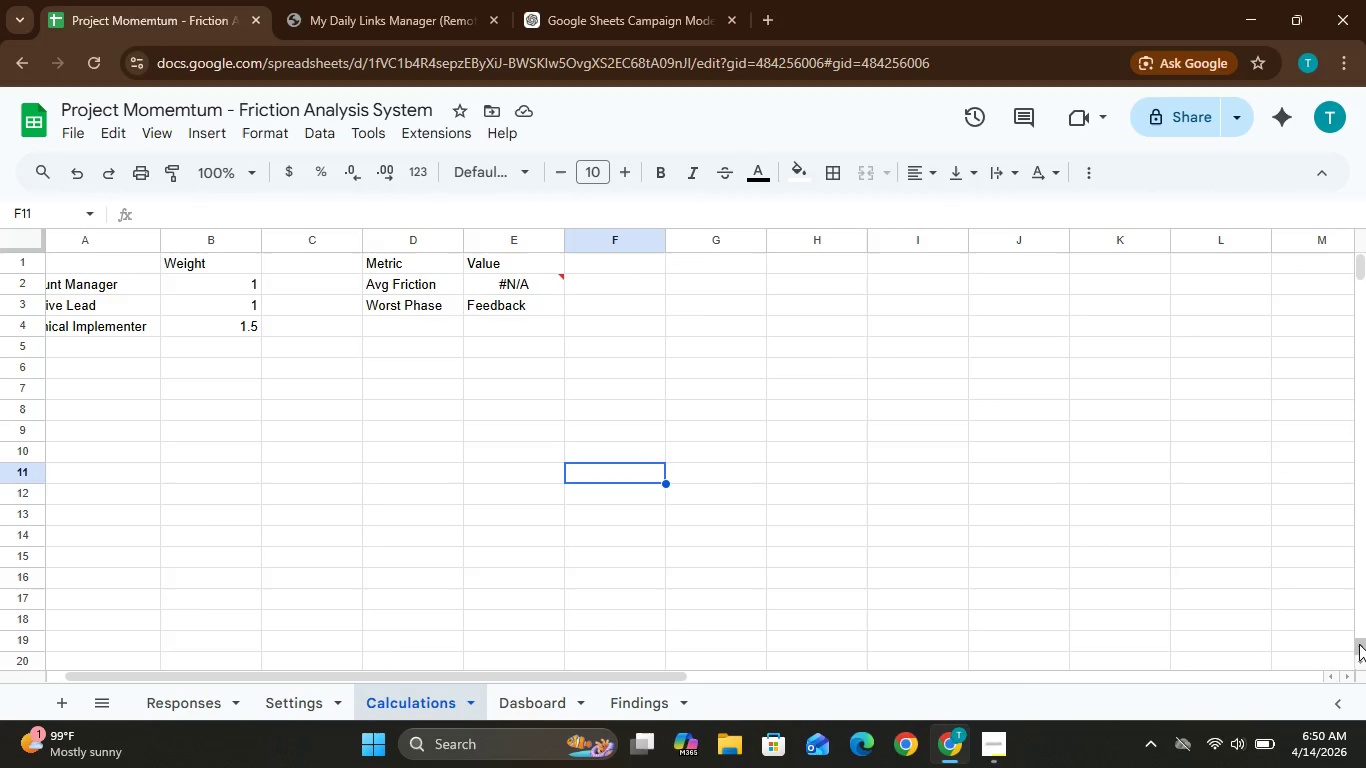 
left_click([1359, 644])
 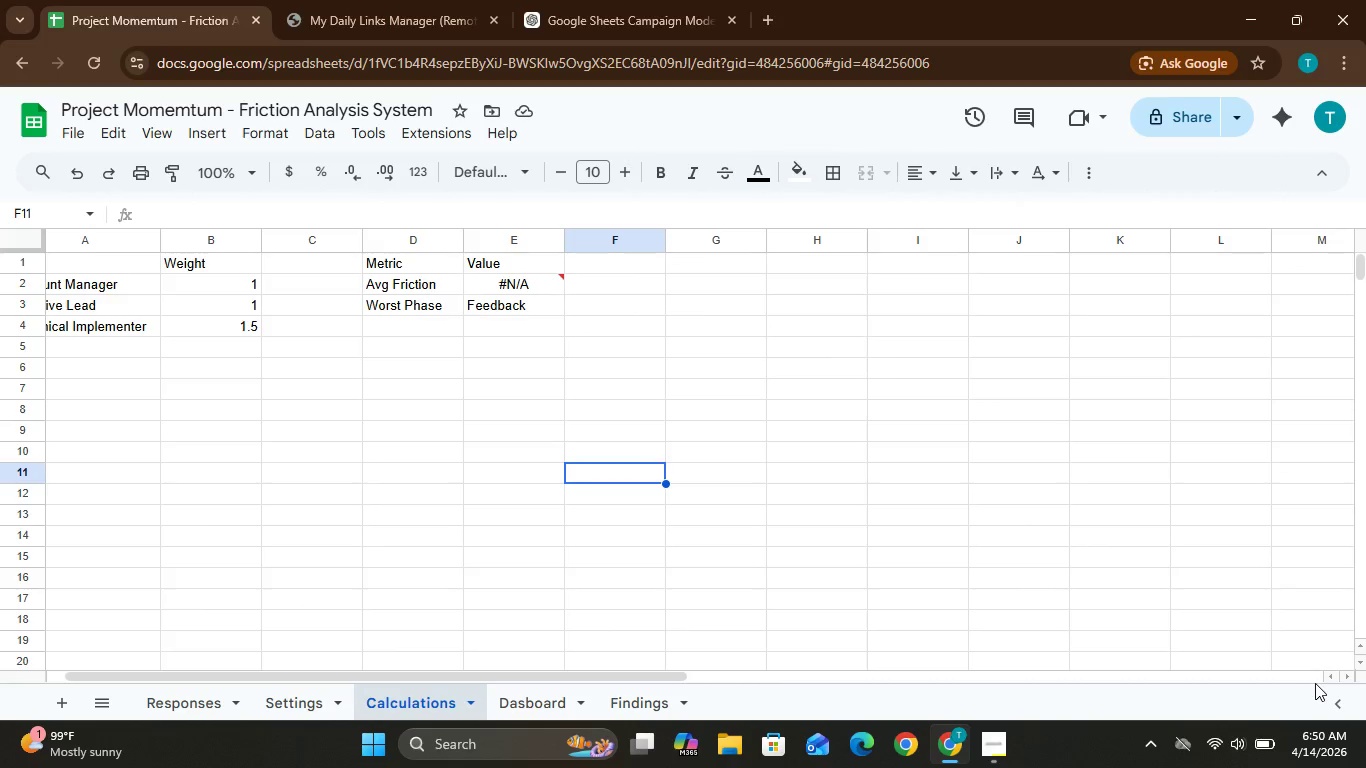 
double_click([1330, 678])
 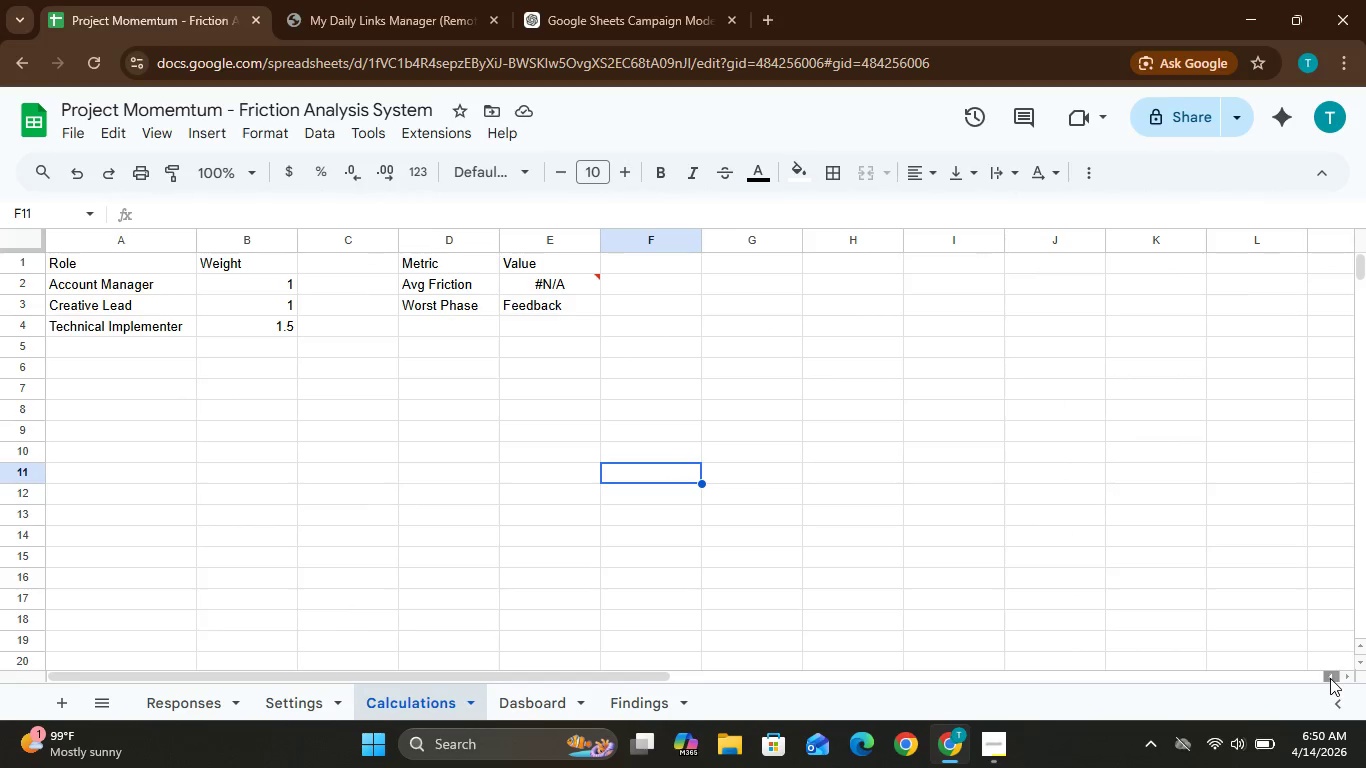 
triple_click([1330, 678])
 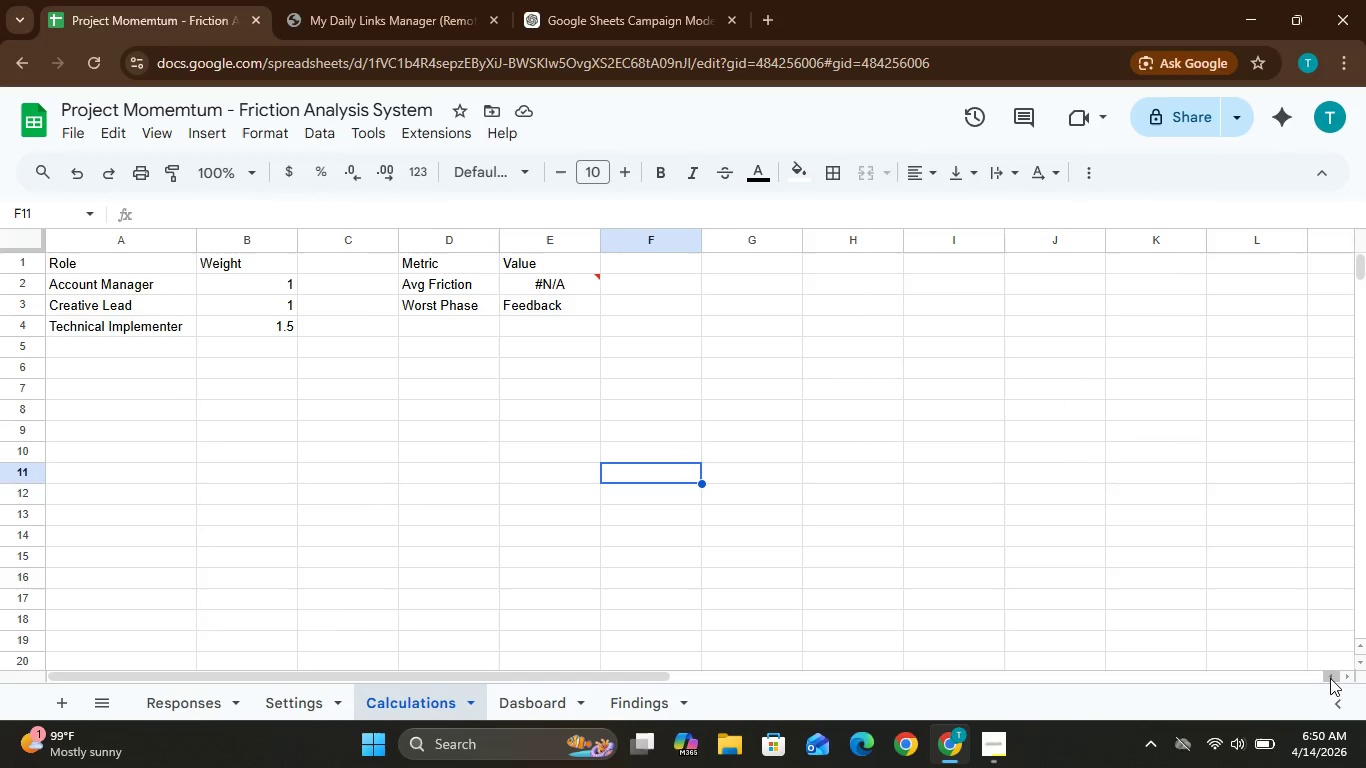 
triple_click([1330, 678])
 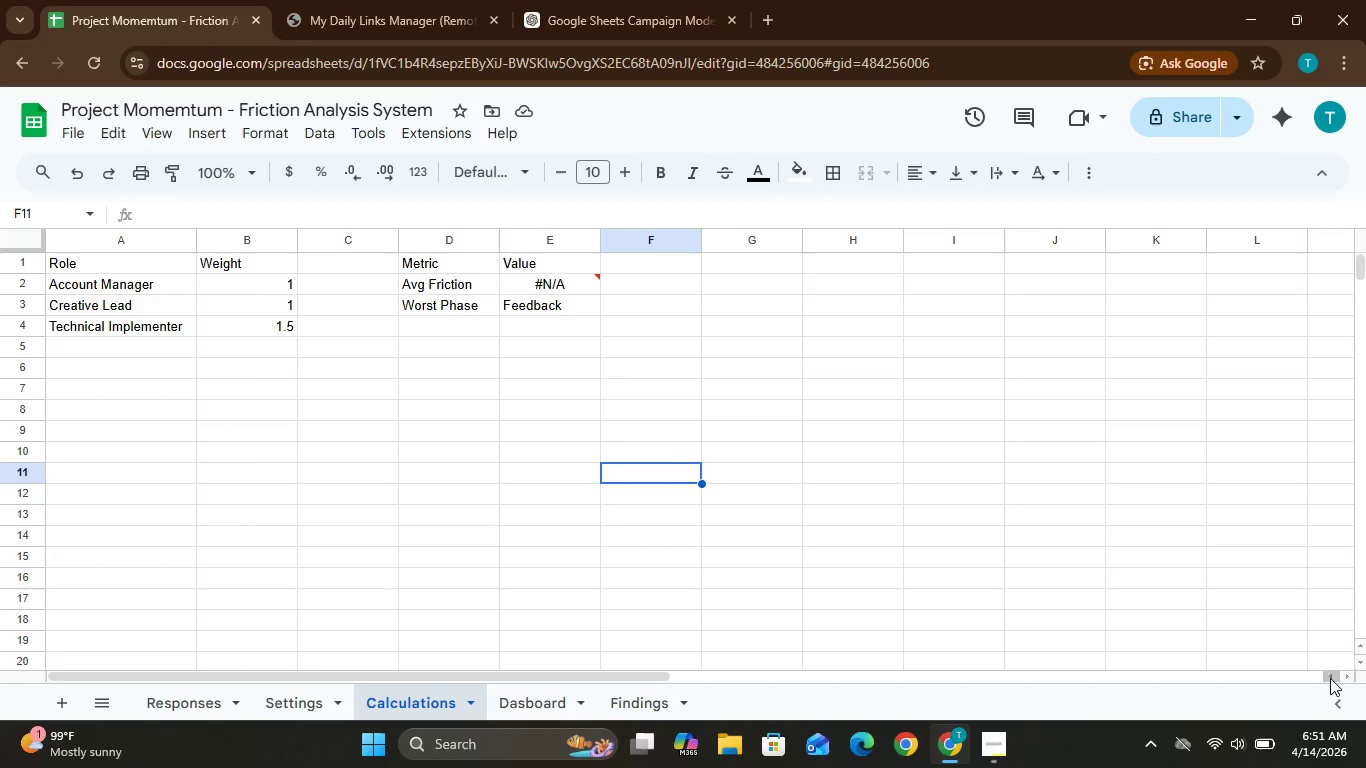 
wait(10.92)
 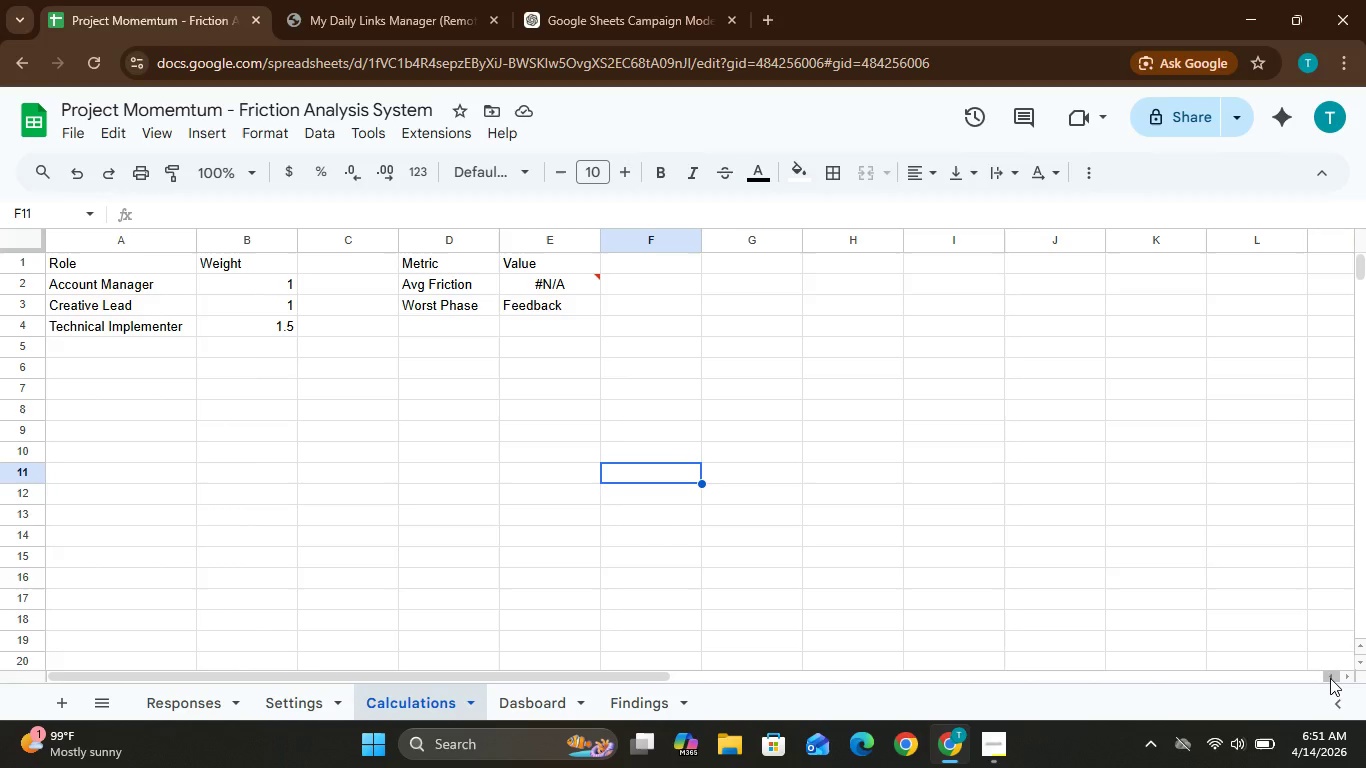 
left_click([170, 707])
 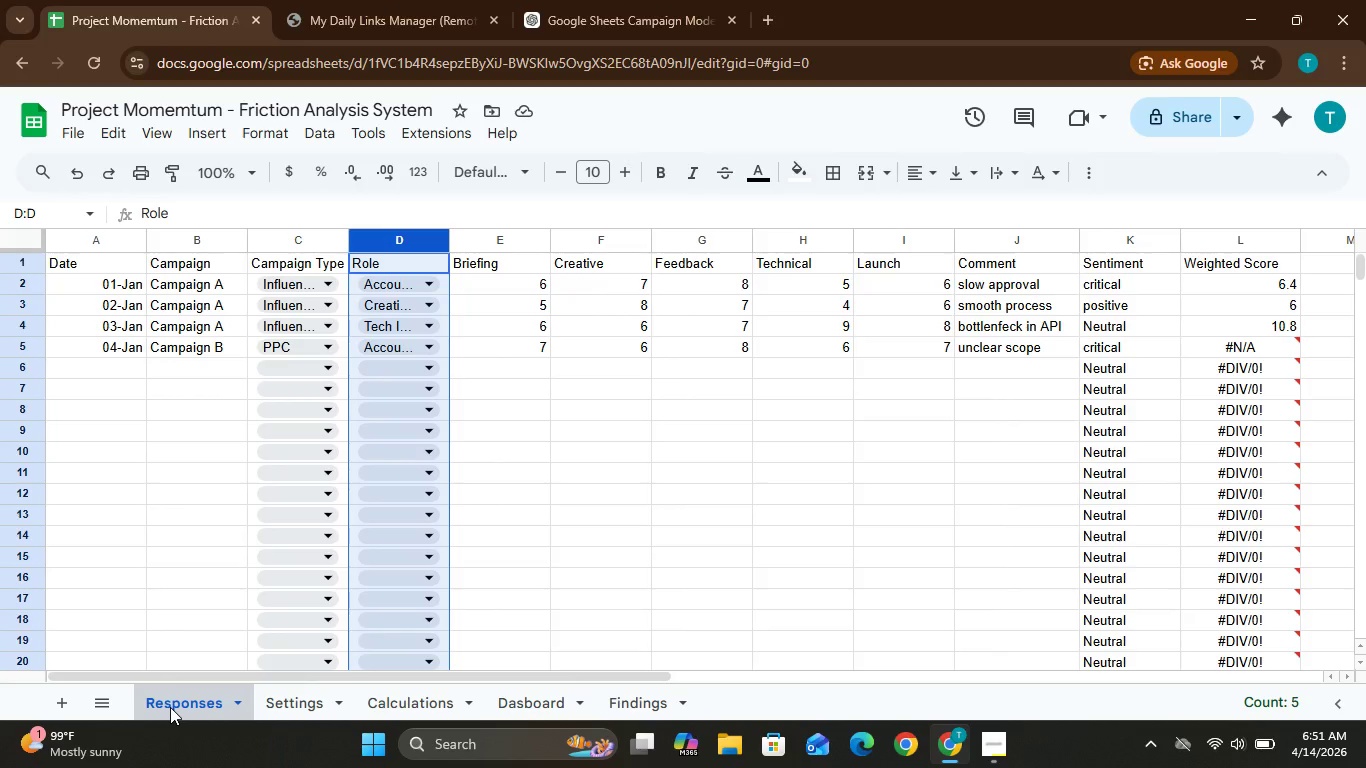 
wait(20.27)
 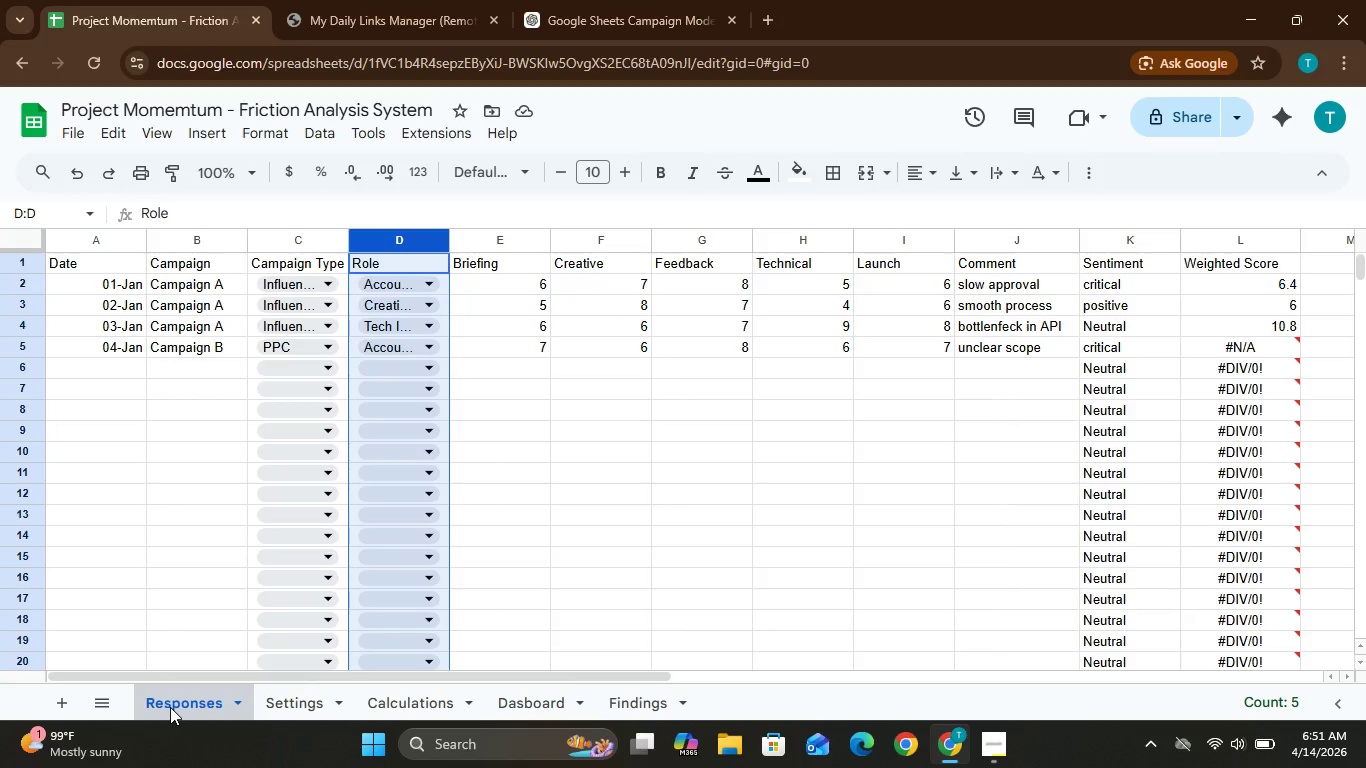 
left_click([313, 298])
 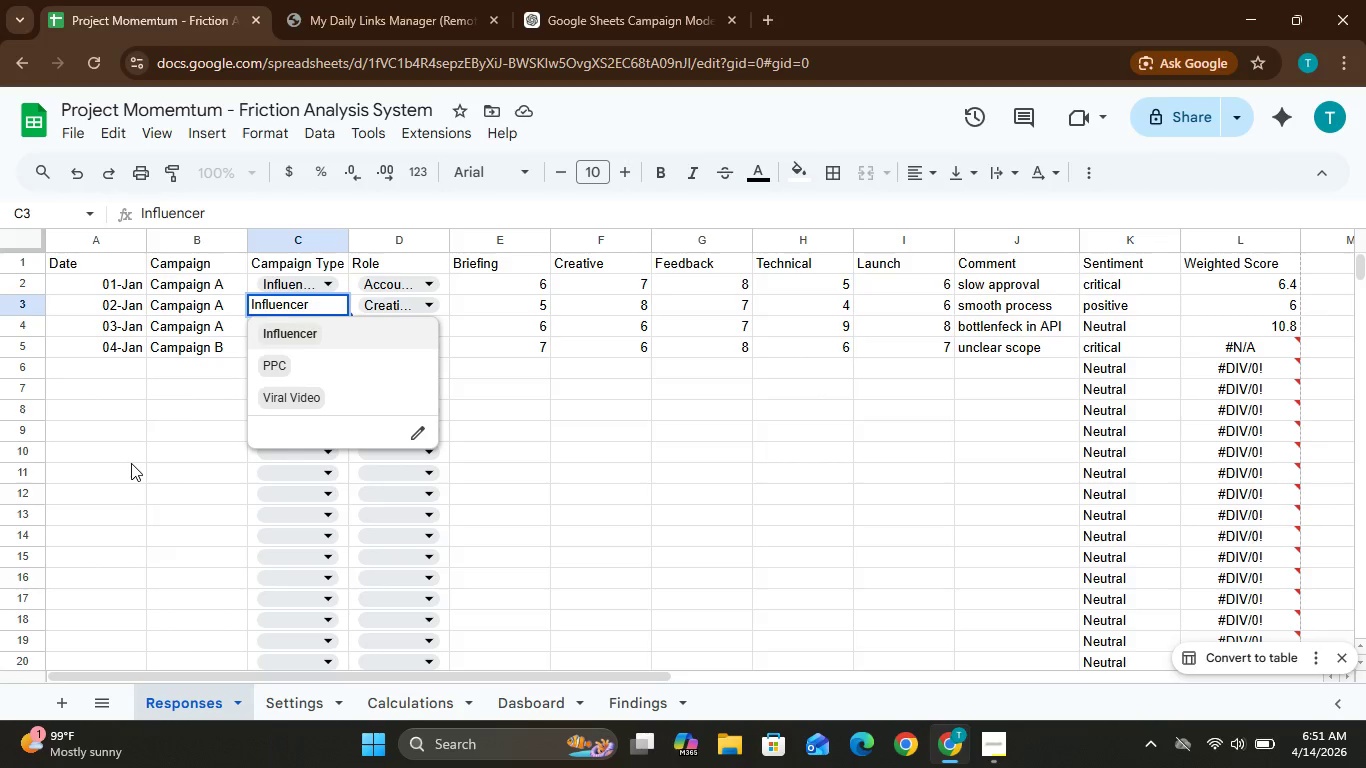 
left_click([131, 463])
 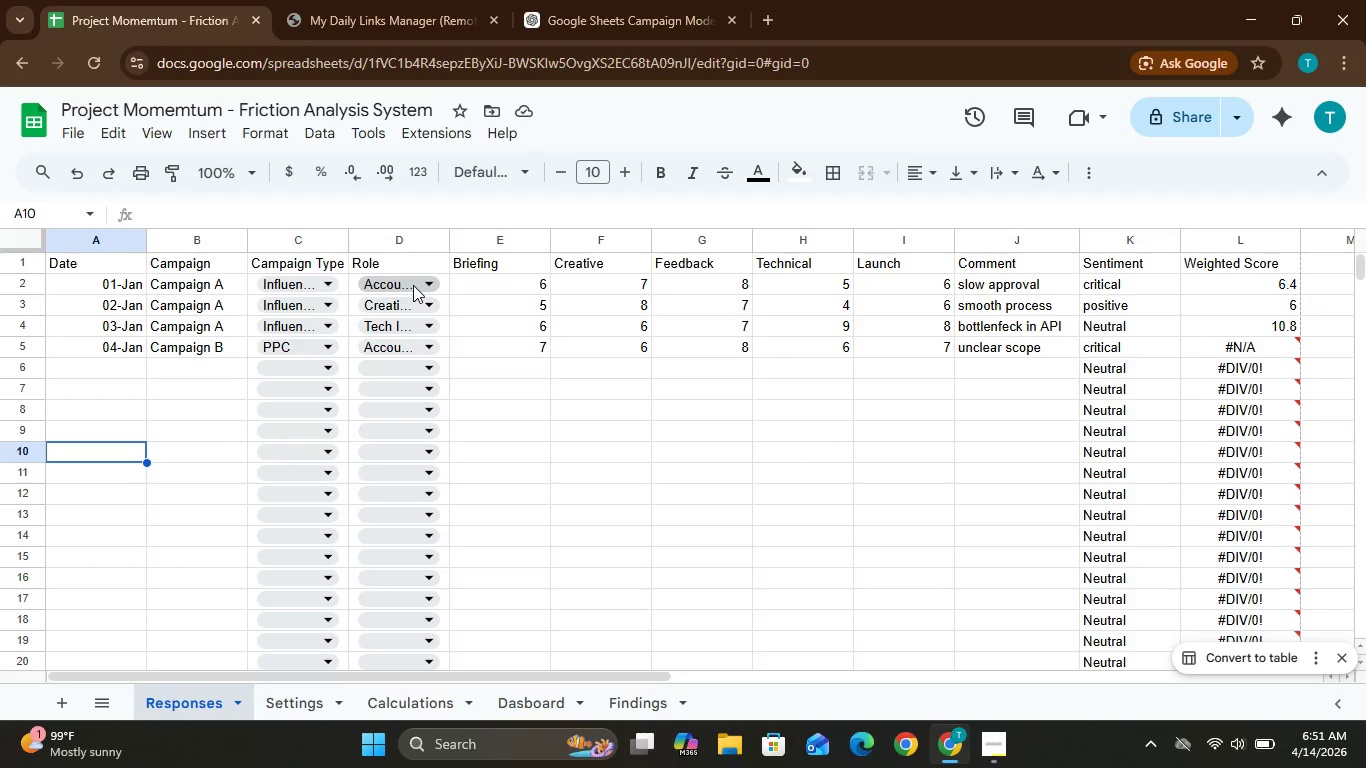 
left_click([413, 285])
 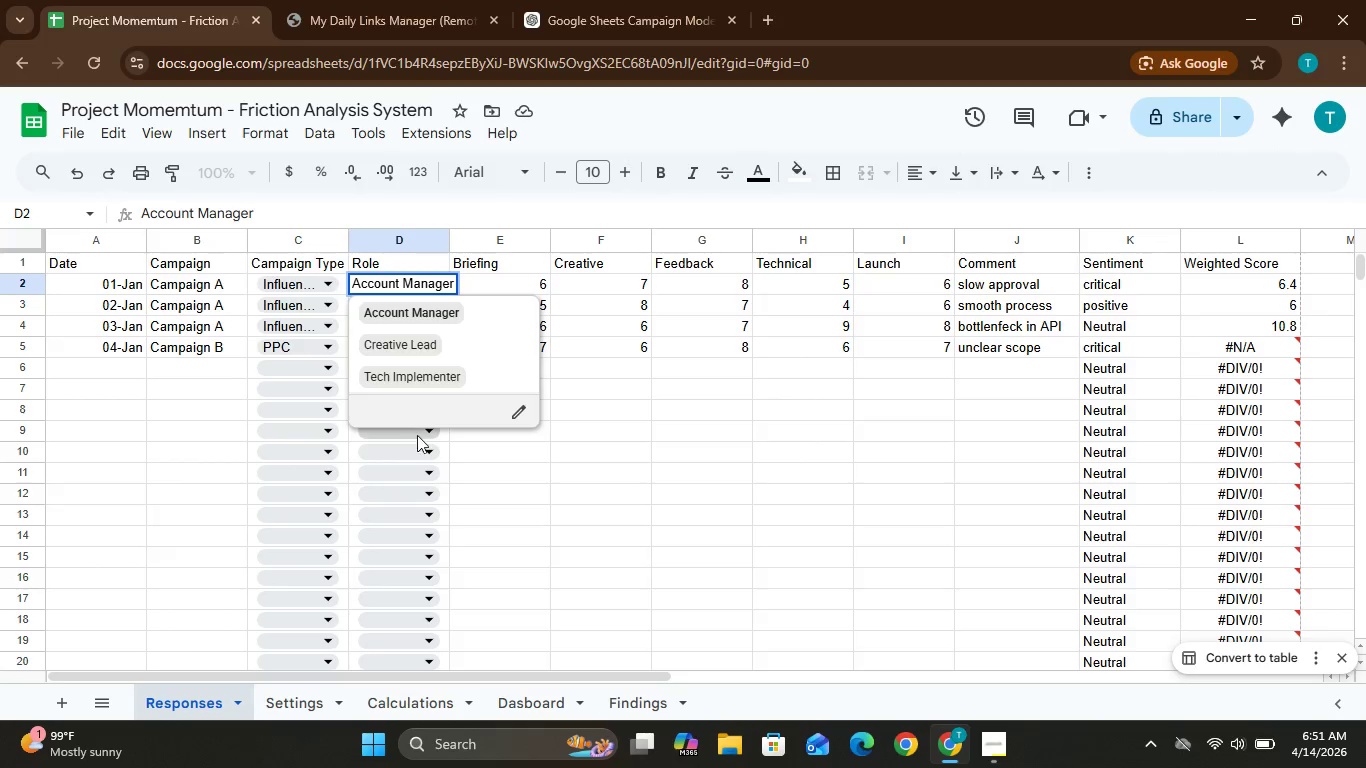 
left_click([563, 468])
 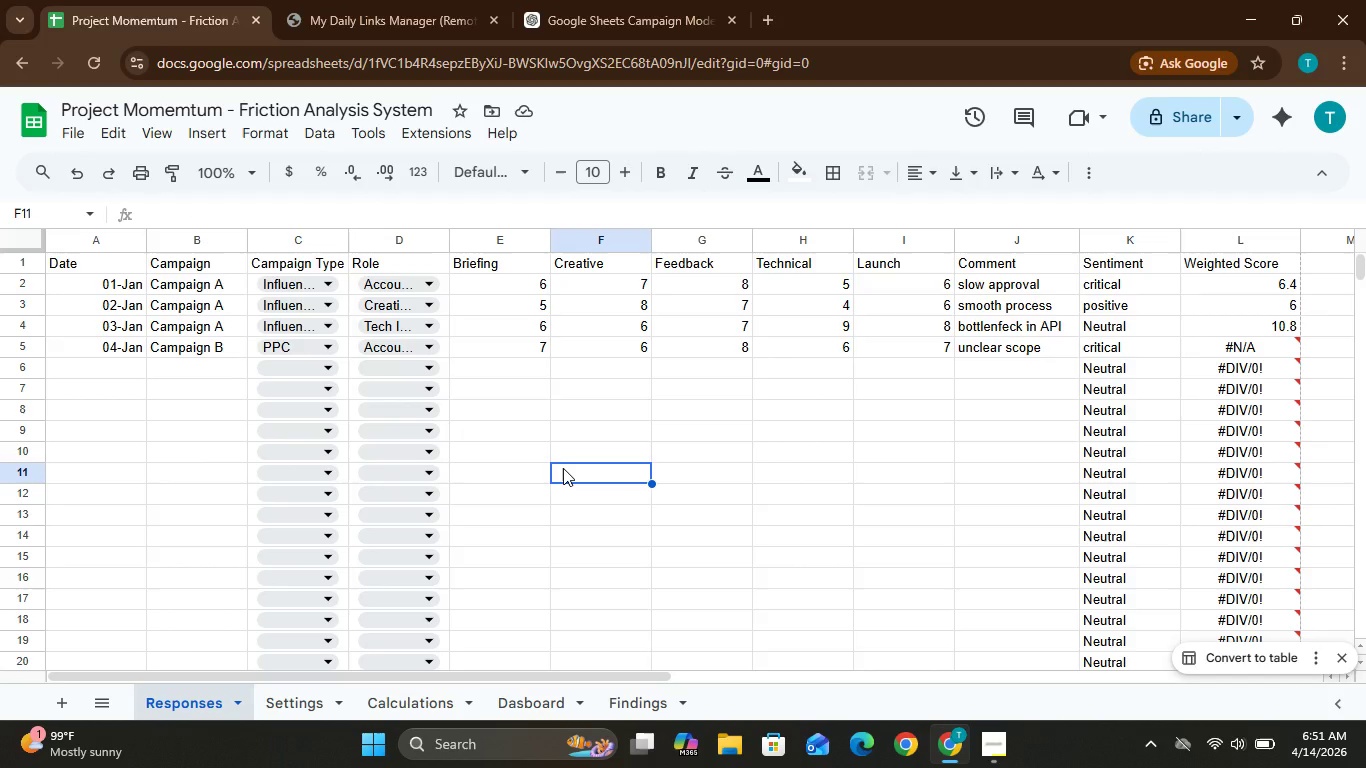 
wait(8.08)
 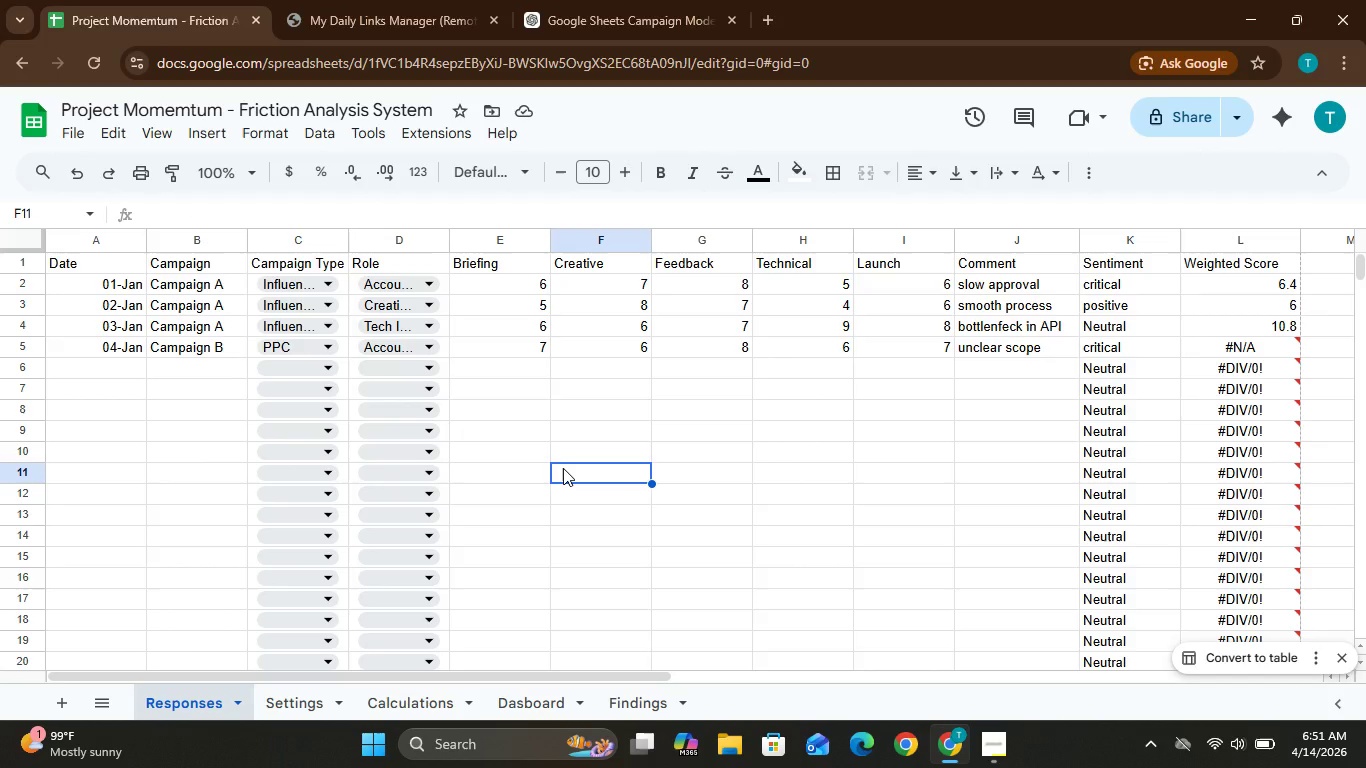 
left_click([421, 706])
 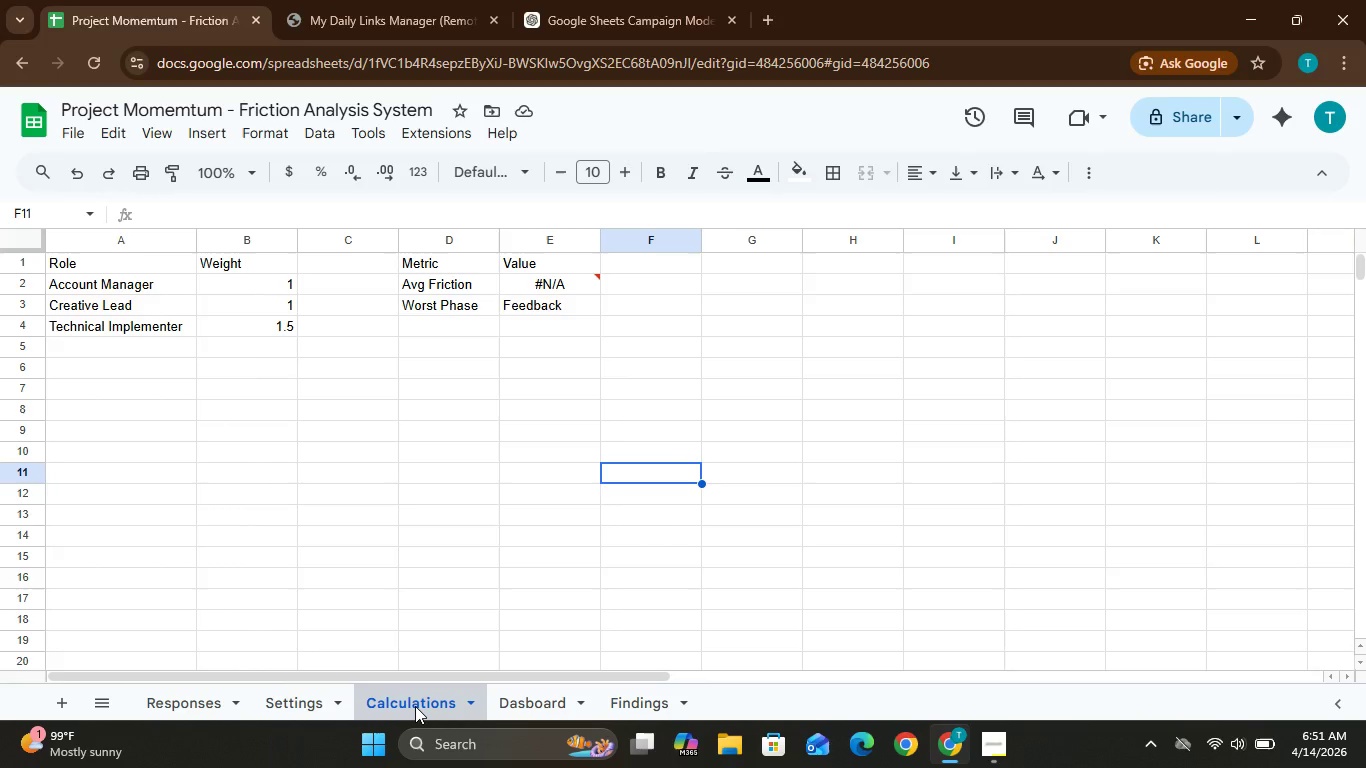 
wait(8.75)
 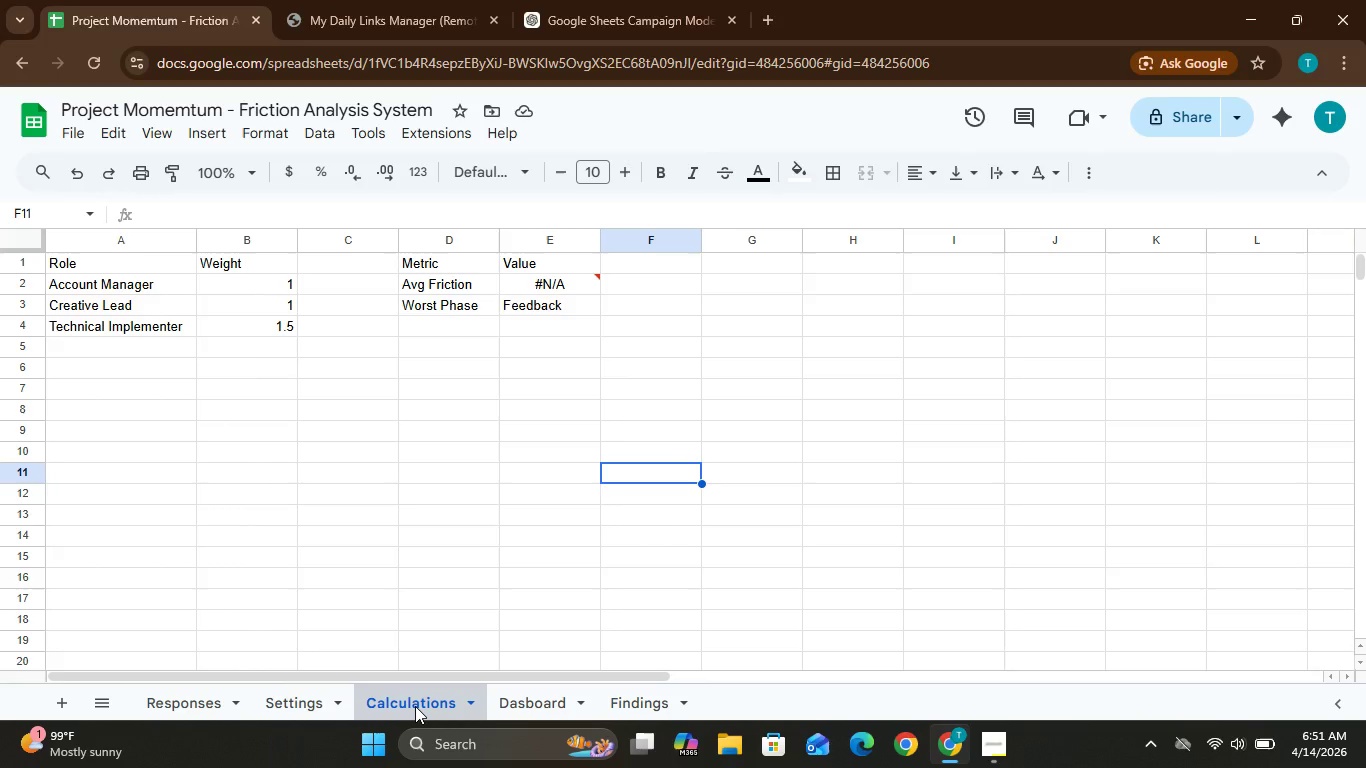 
double_click([1358, 637])
 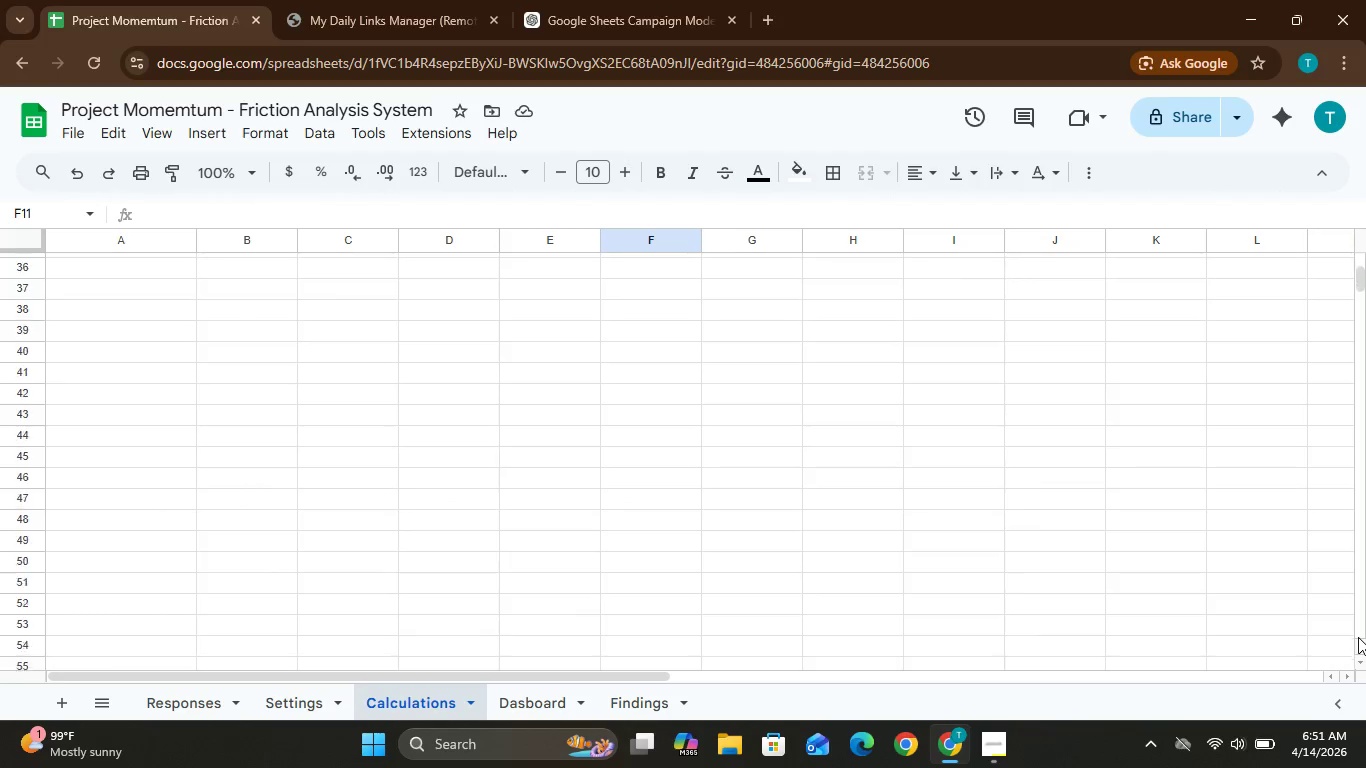 
triple_click([1358, 637])
 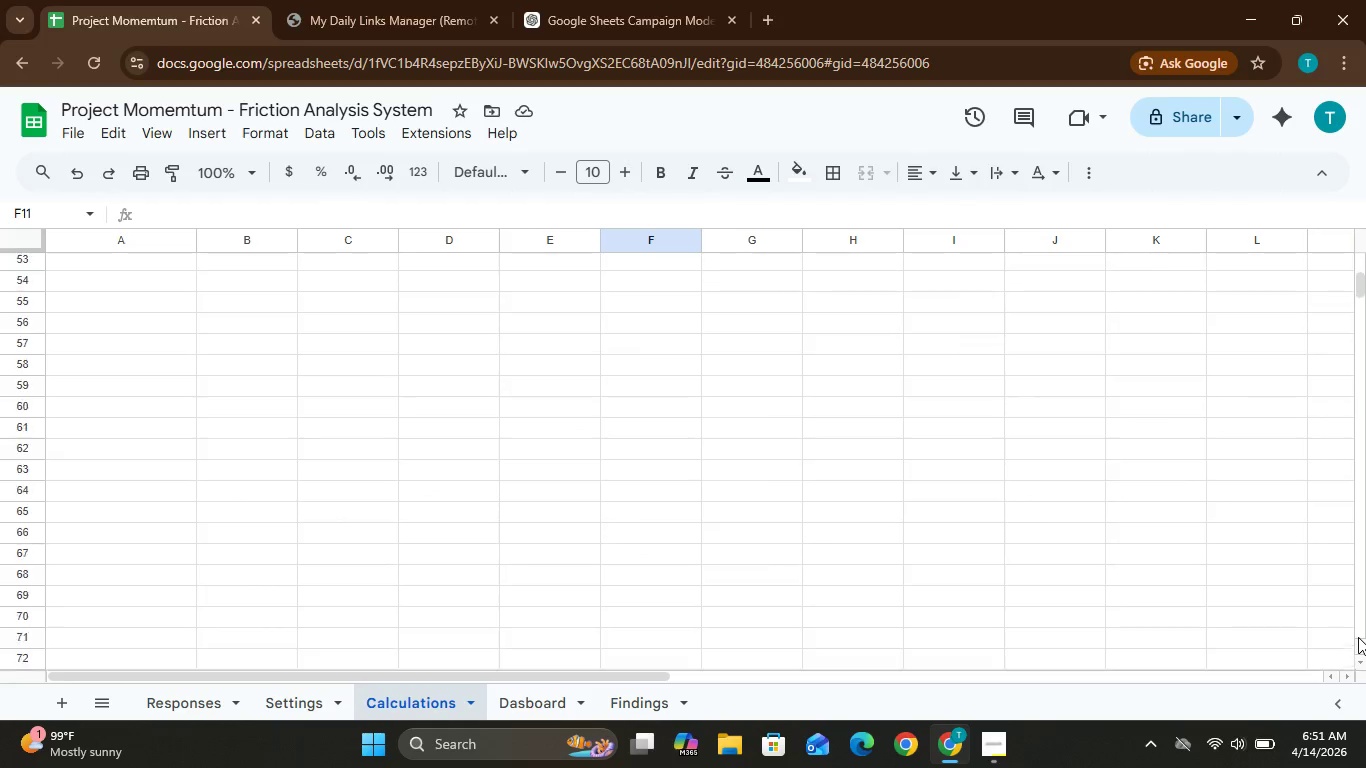 
triple_click([1358, 637])
 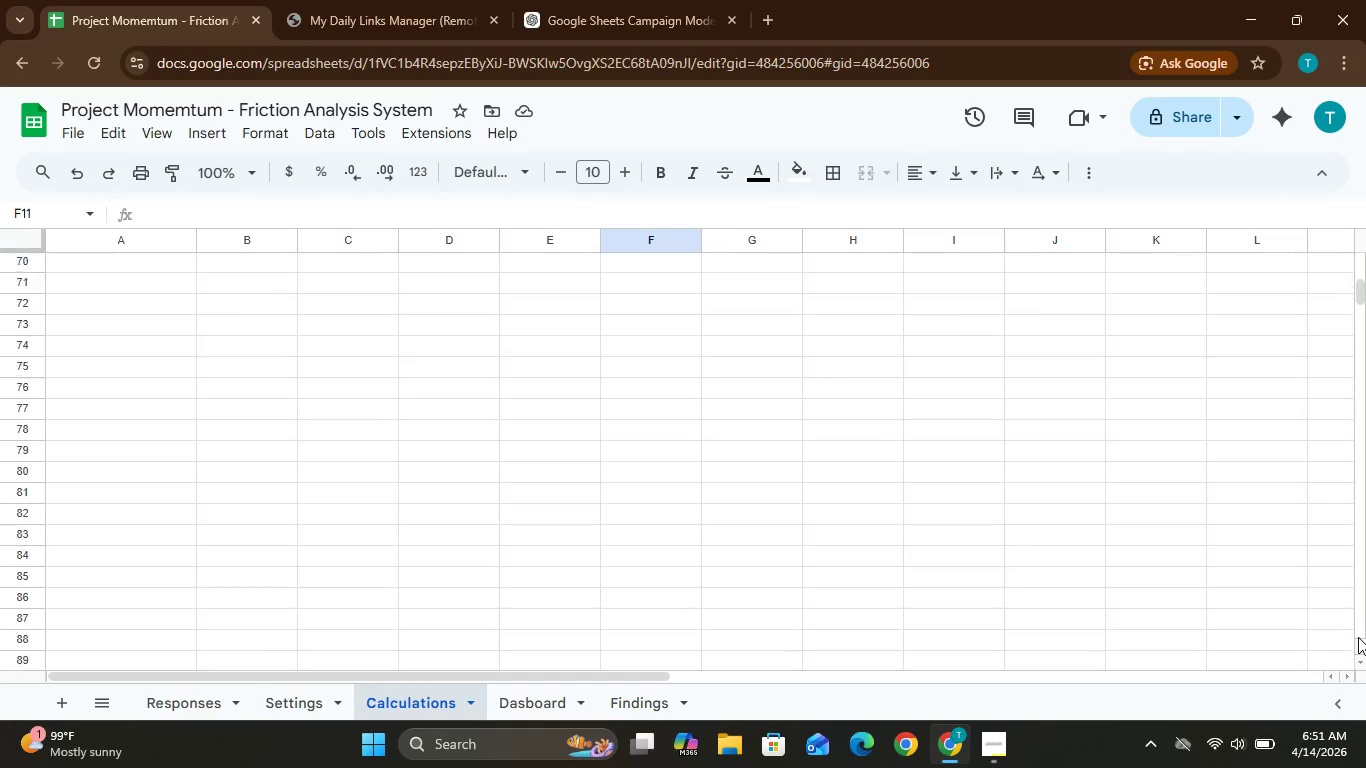 
triple_click([1358, 637])
 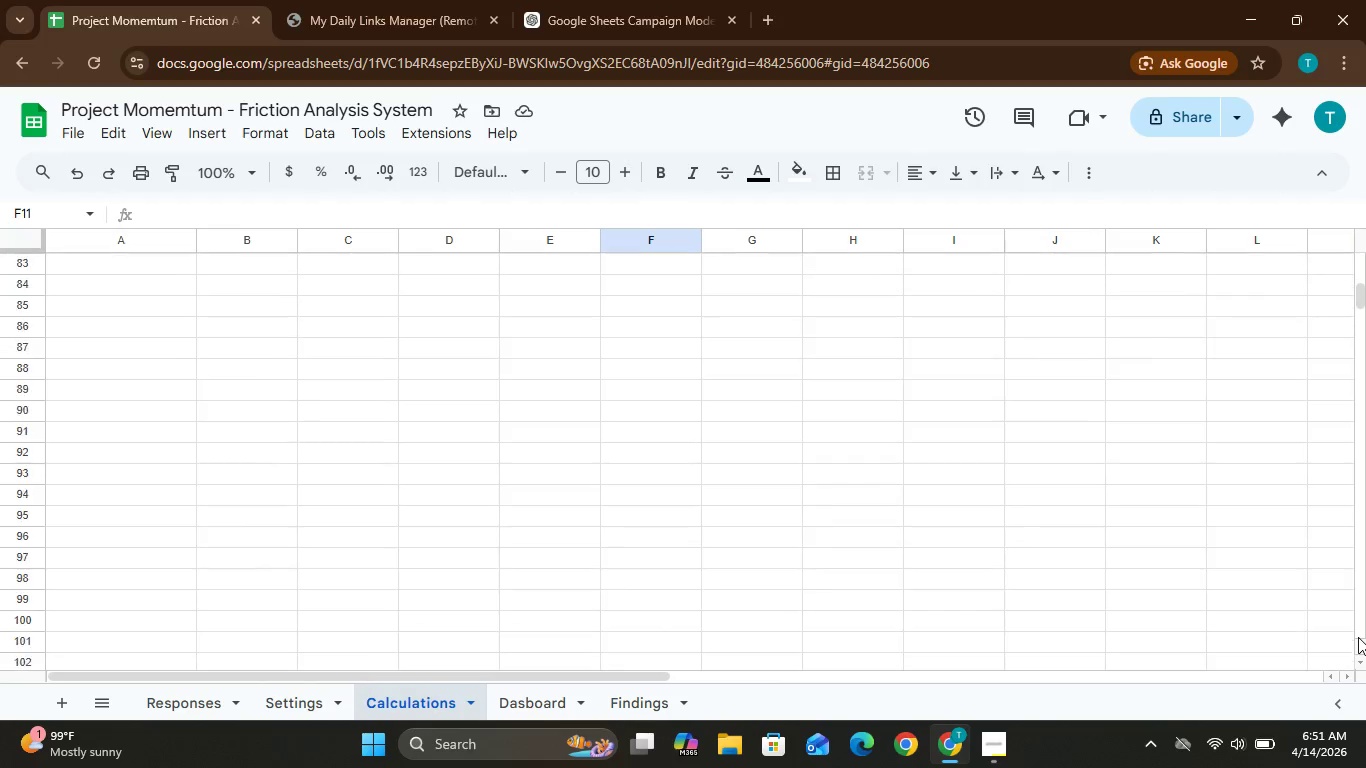 
triple_click([1358, 637])